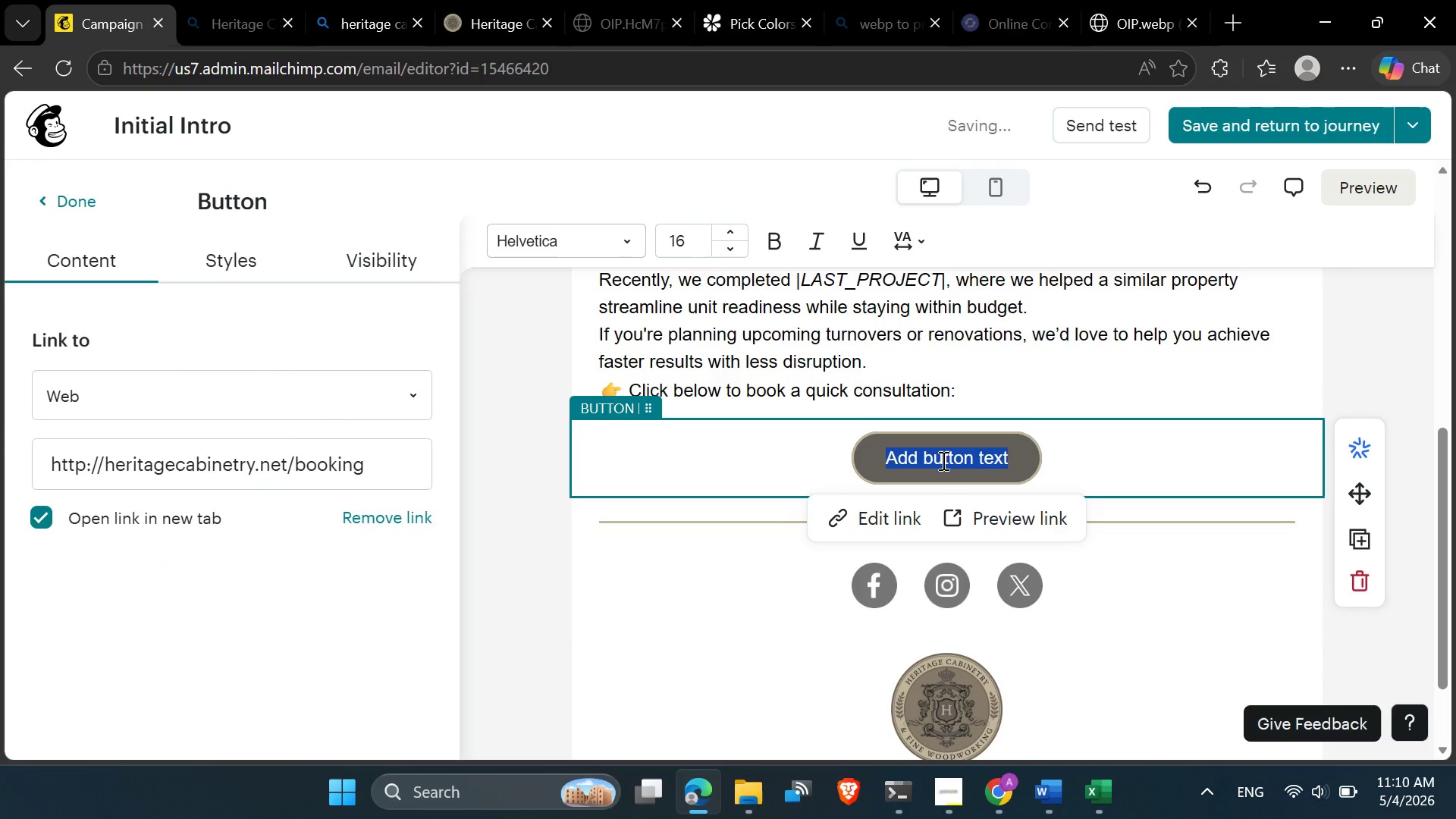 
wait(5.78)
 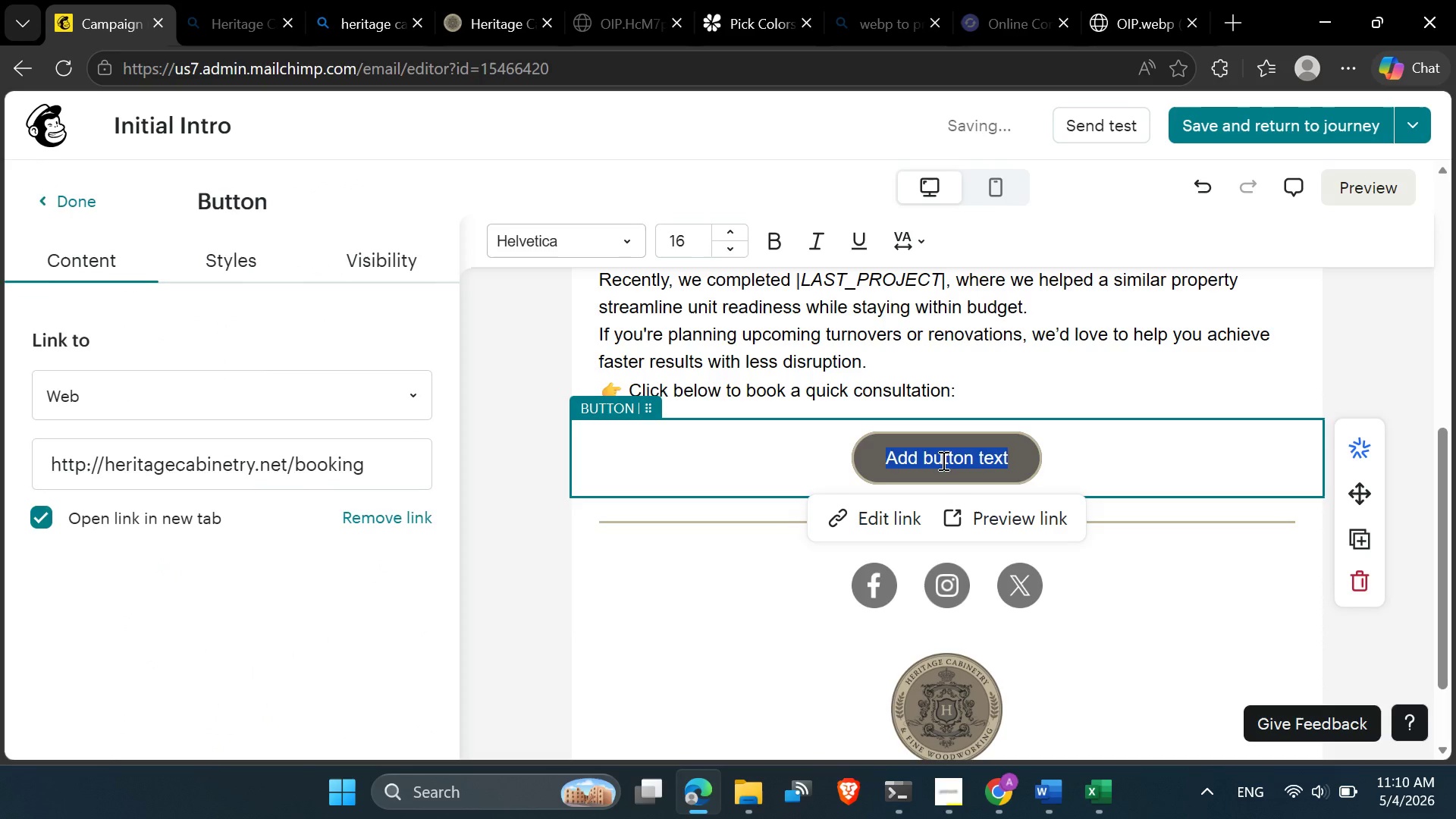 
key(Control+V)
 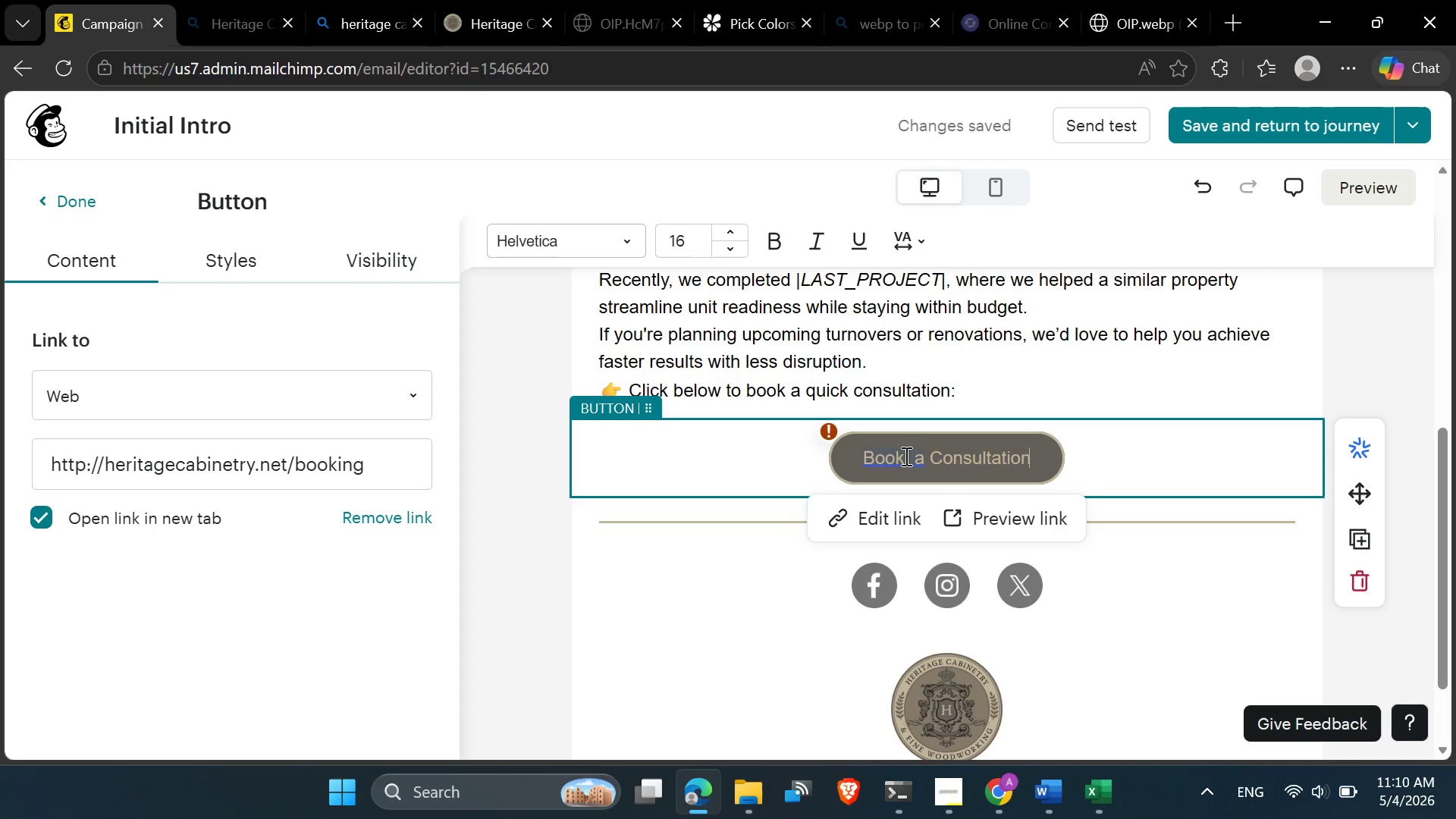 
wait(6.5)
 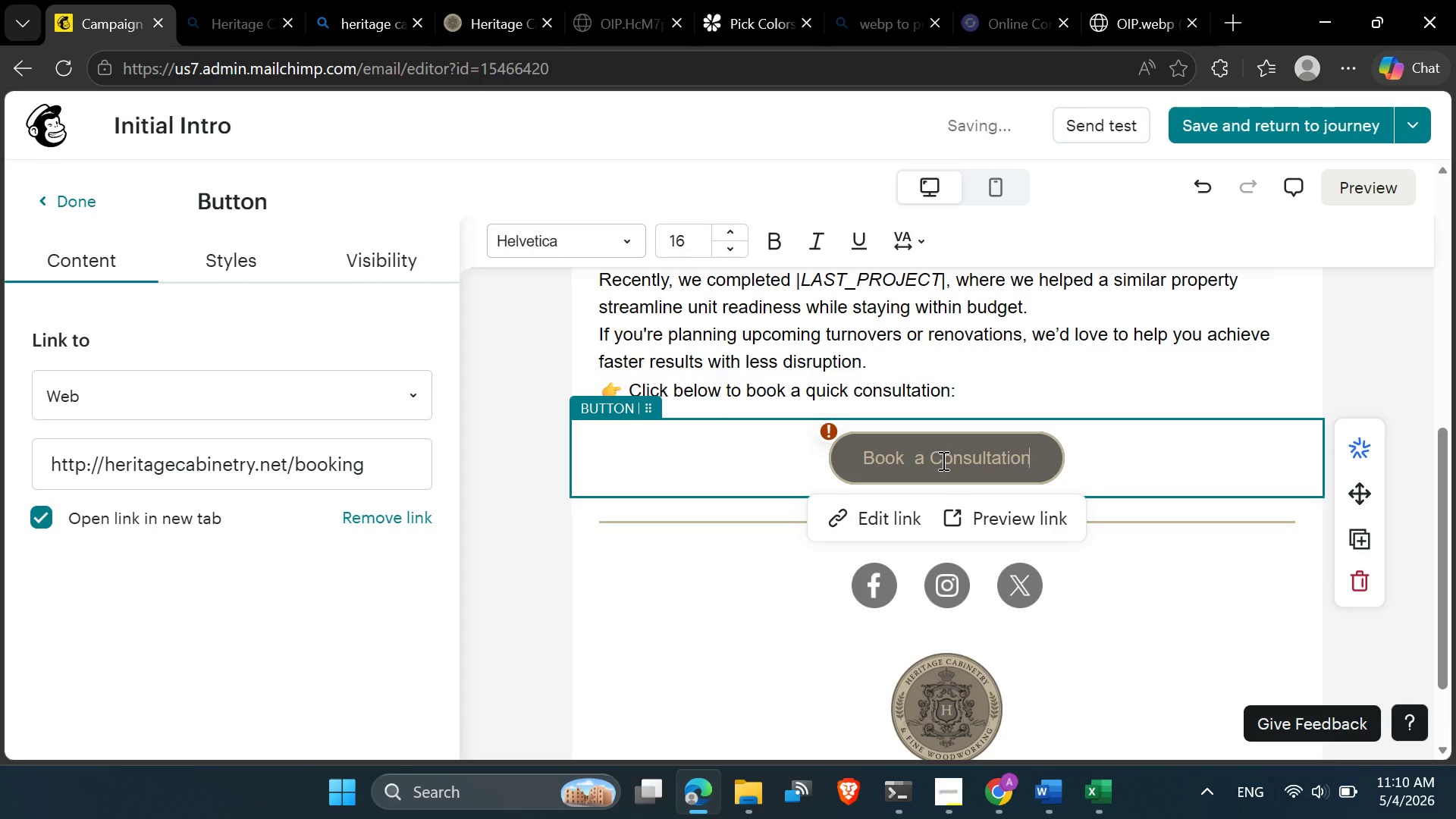 
left_click([880, 558])
 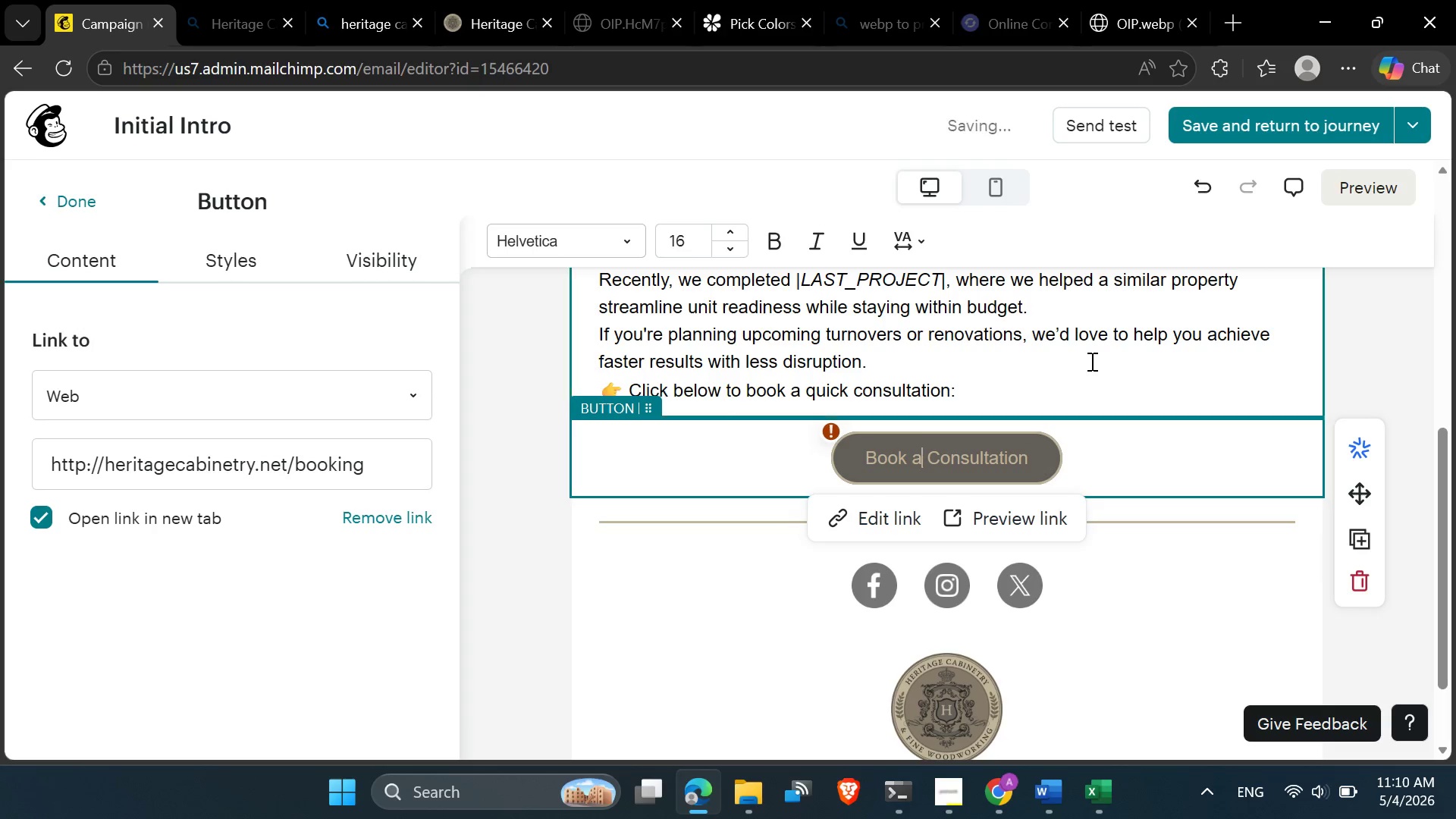 
left_click([1090, 361])
 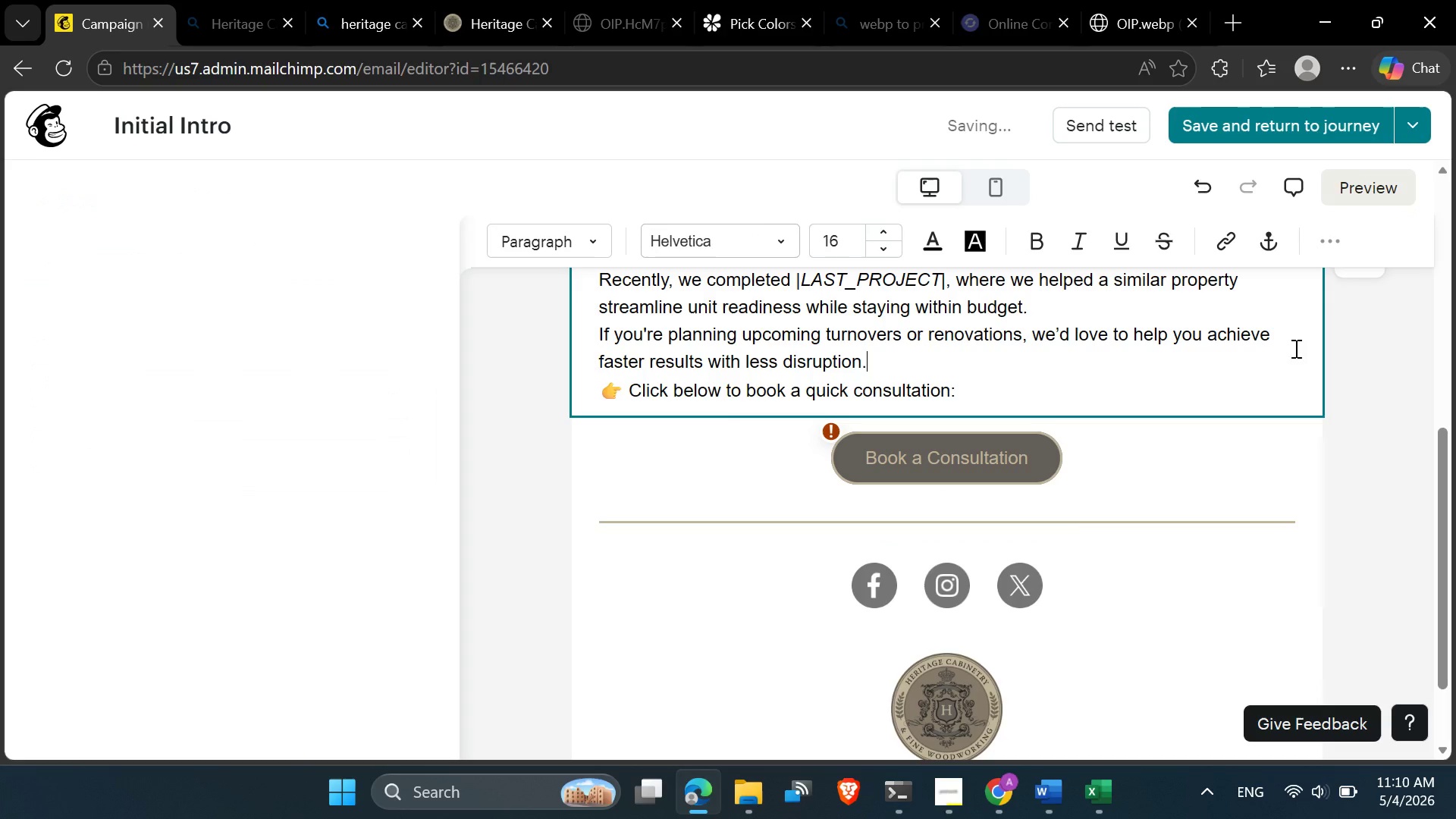 
left_click([1363, 380])
 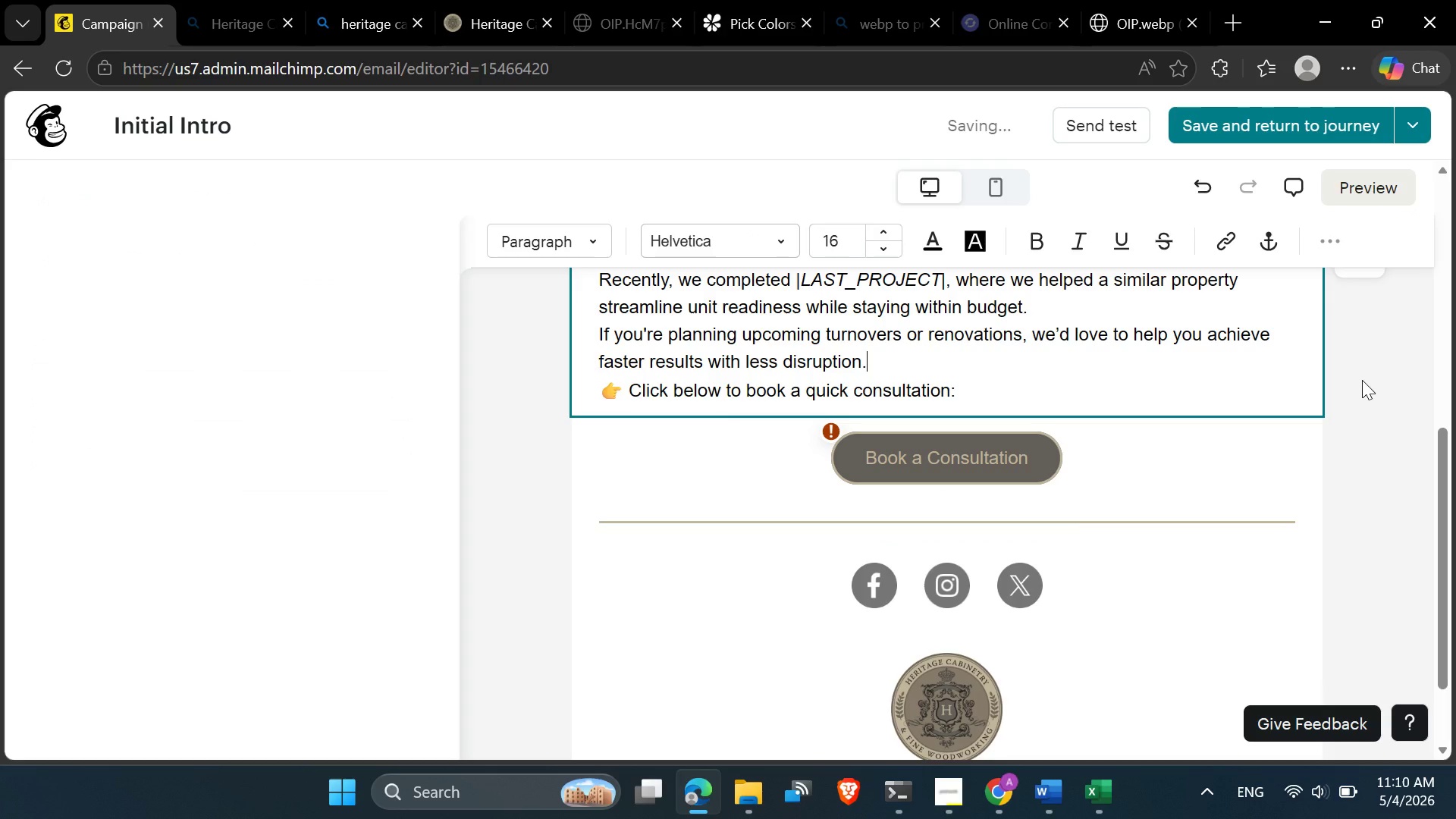 
scroll: coordinate [1362, 380], scroll_direction: up, amount: 1.0
 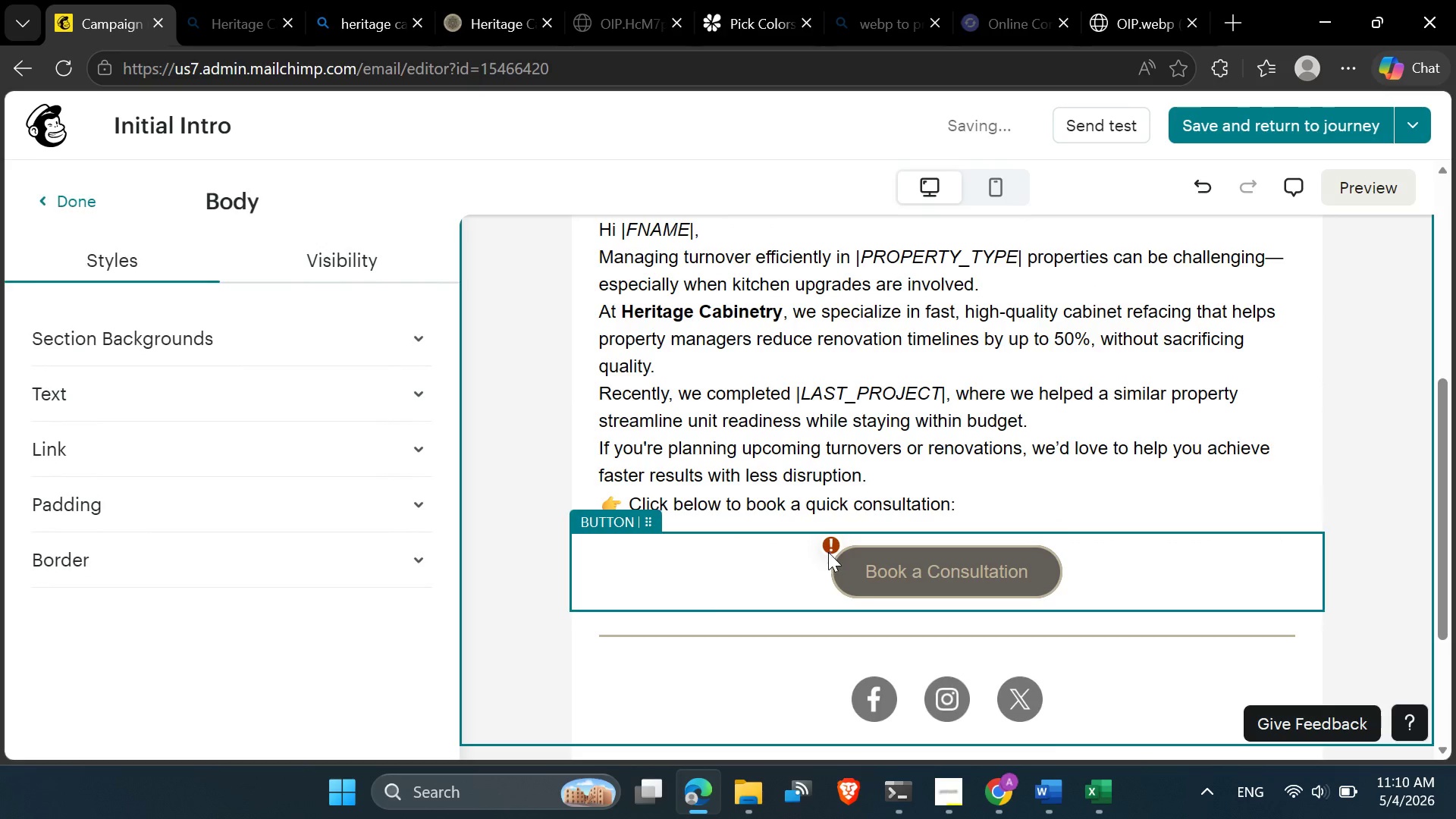 
left_click([828, 551])
 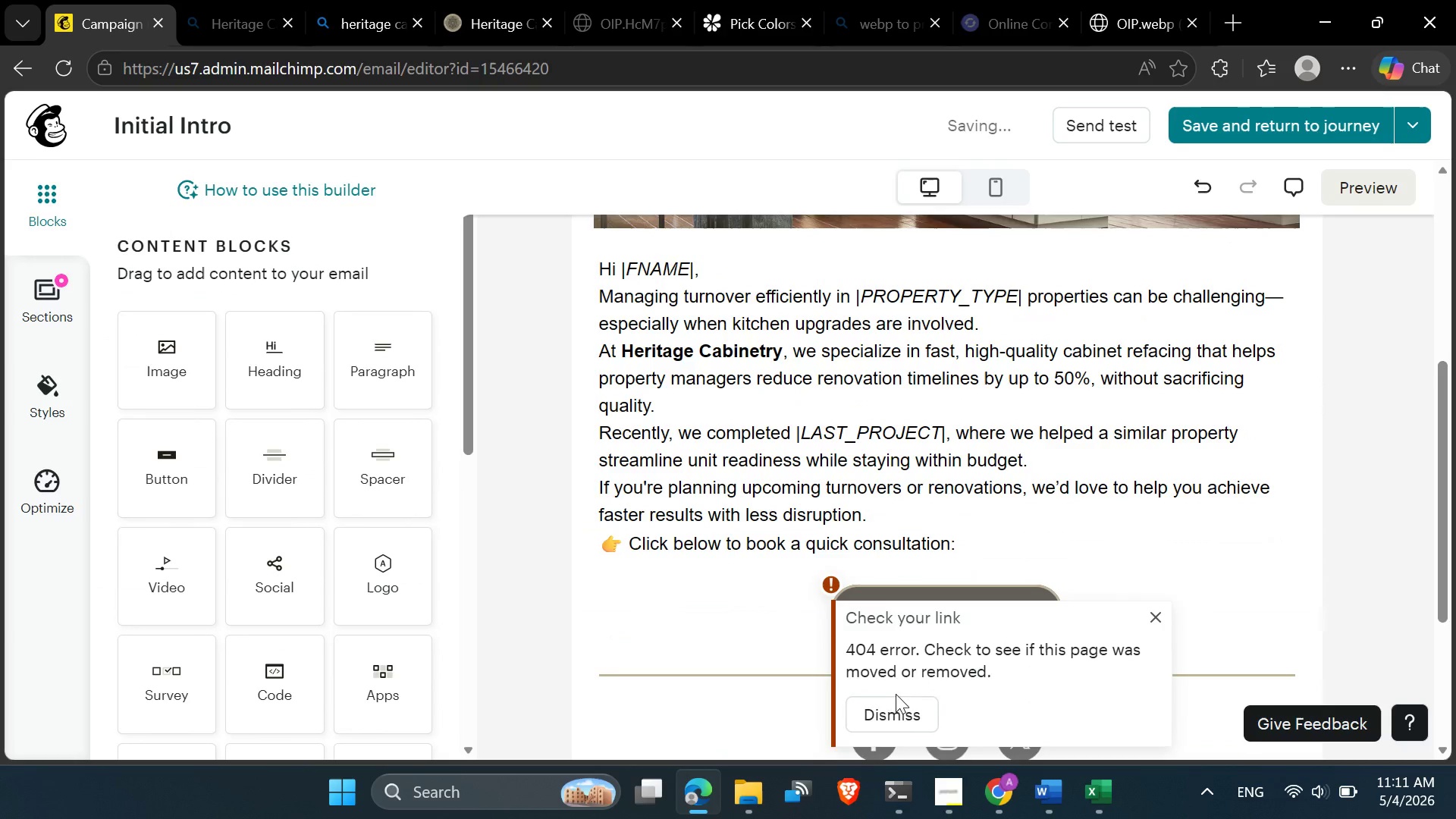 
left_click([896, 711])
 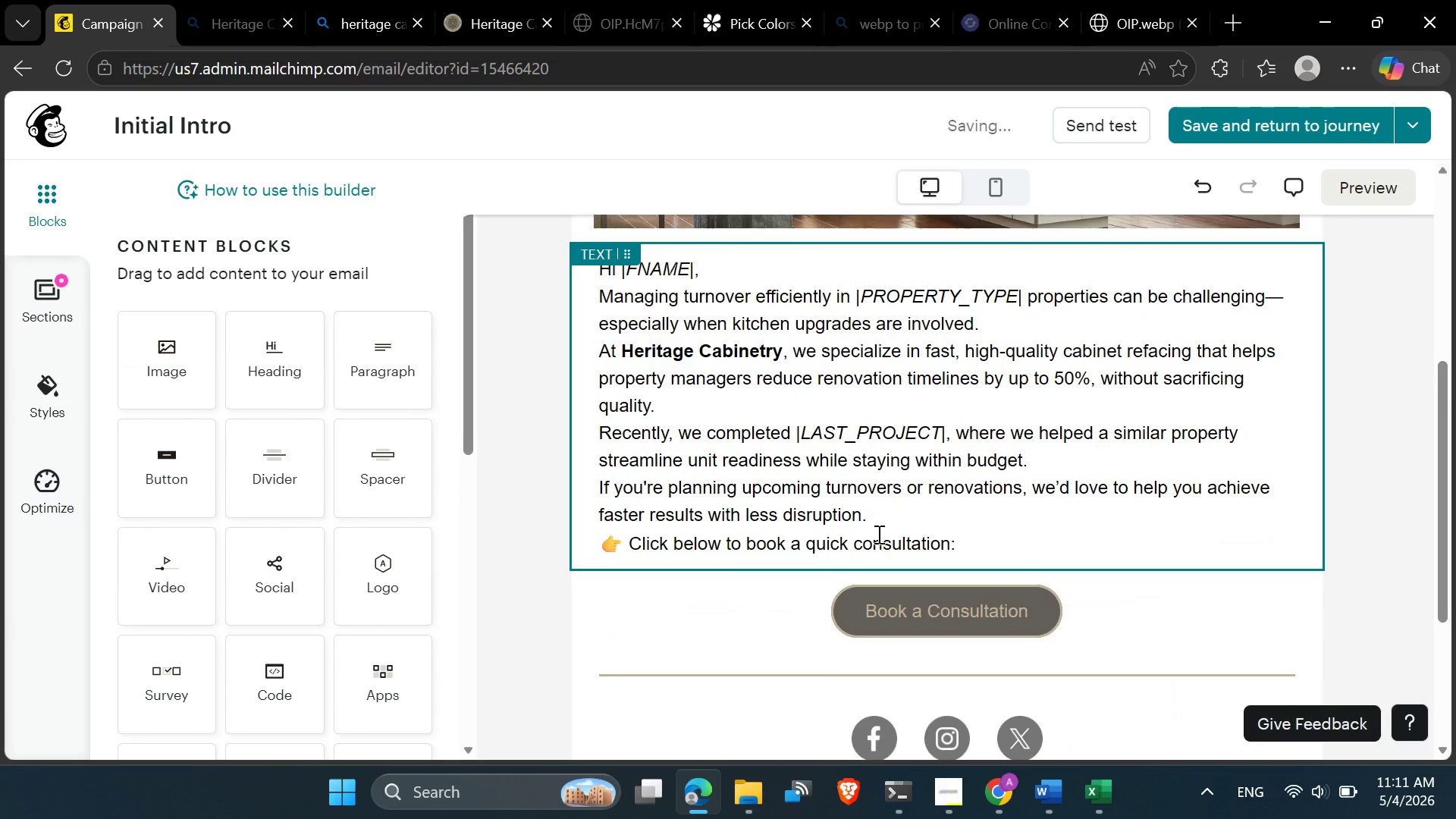 
scroll: coordinate [877, 534], scroll_direction: down, amount: 4.0
 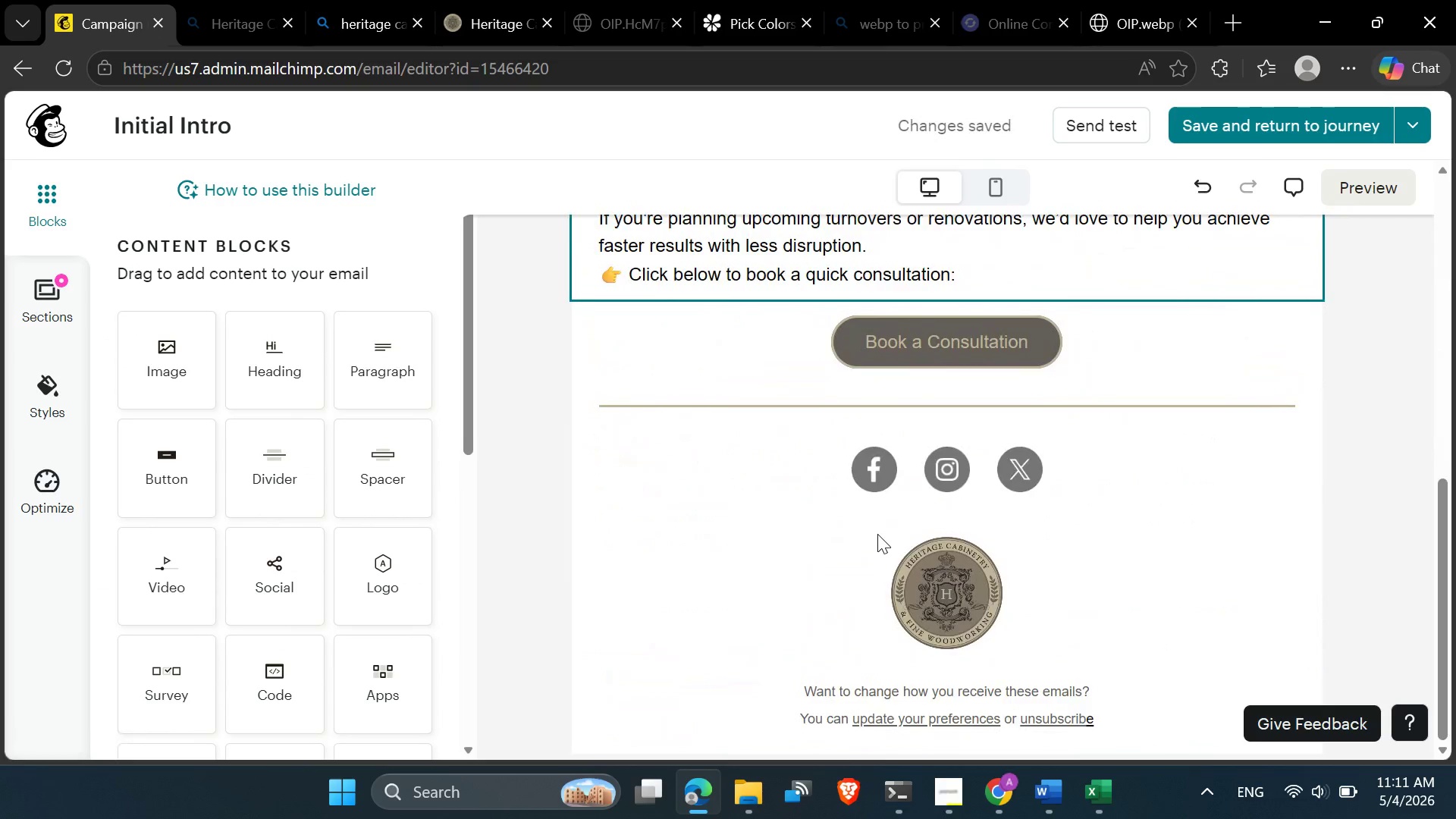 
scroll: coordinate [877, 534], scroll_direction: up, amount: 3.0
 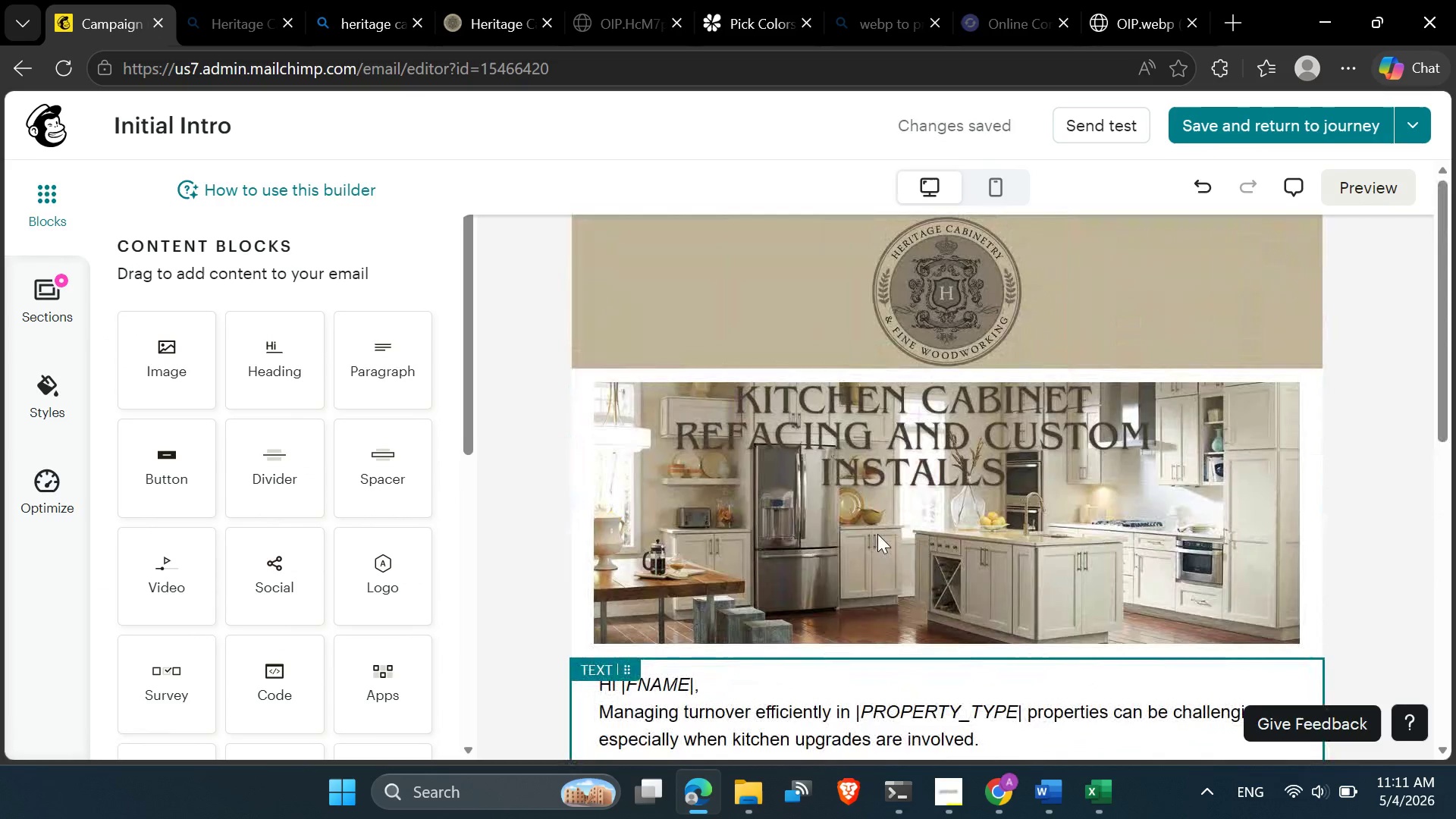 
scroll: coordinate [877, 534], scroll_direction: none, amount: 0.0
 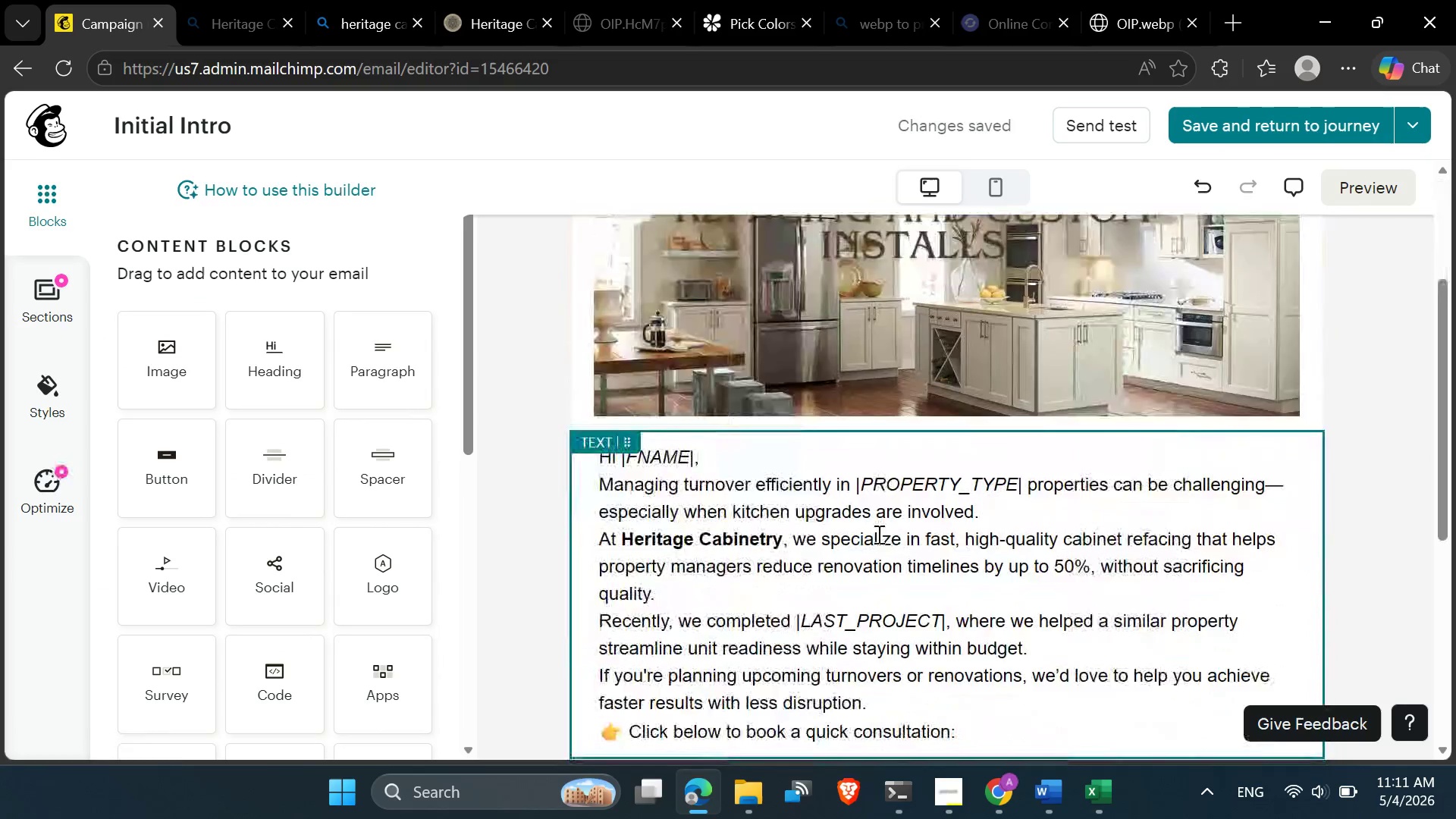 
scroll: coordinate [877, 535], scroll_direction: down, amount: 6.0
 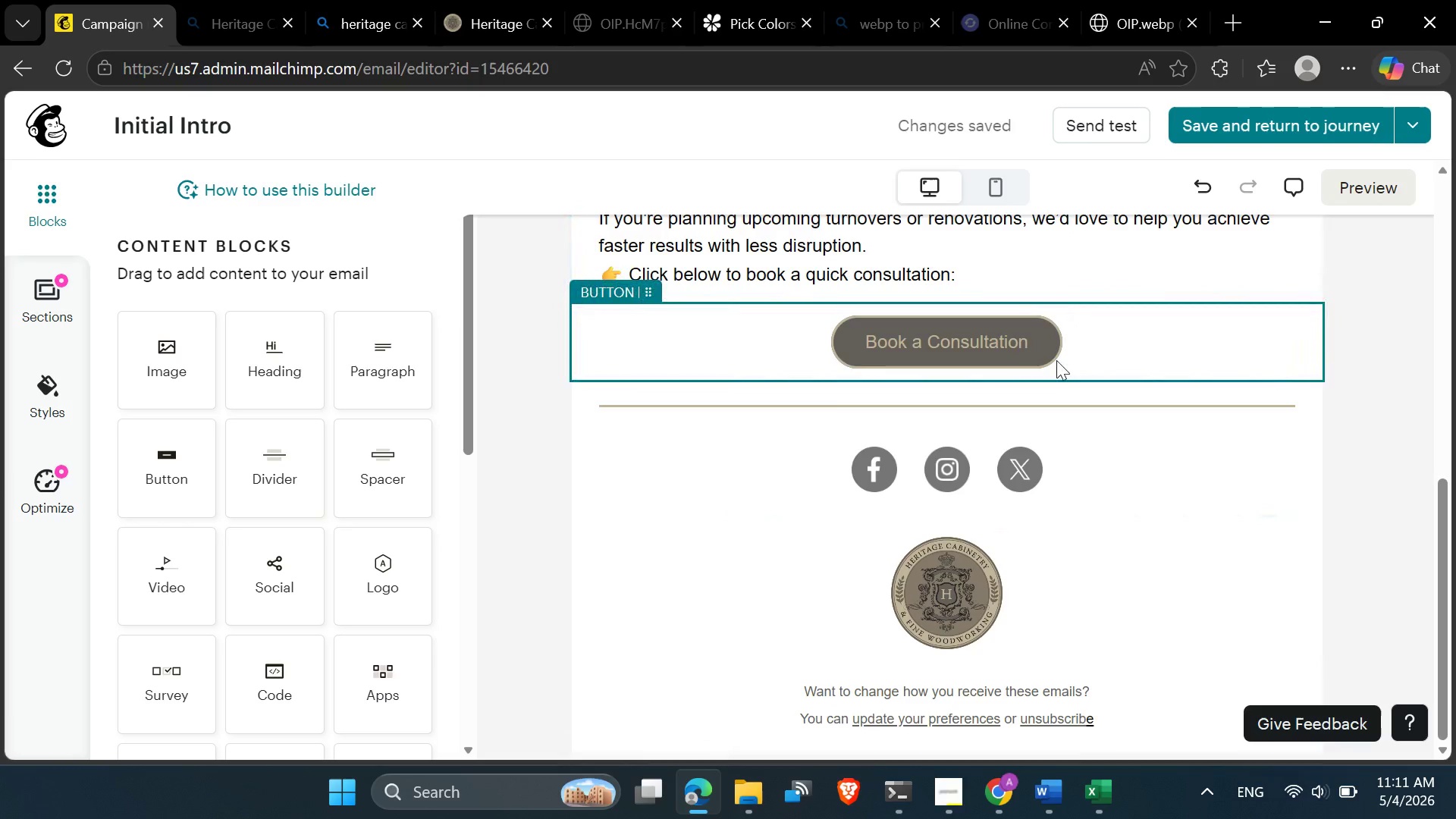 
scroll: coordinate [1188, 325], scroll_direction: up, amount: 5.0
 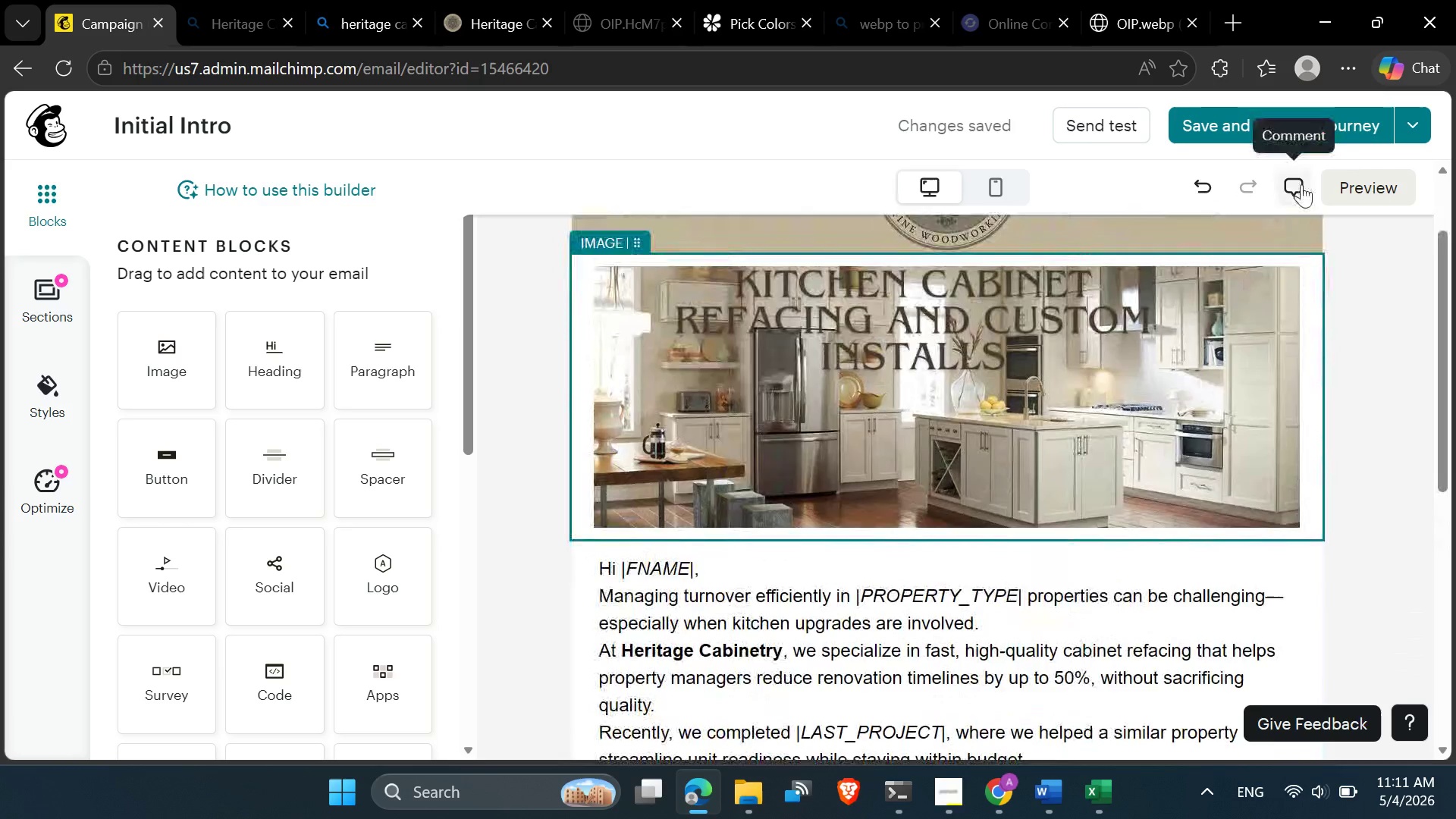 
left_click([1360, 189])
 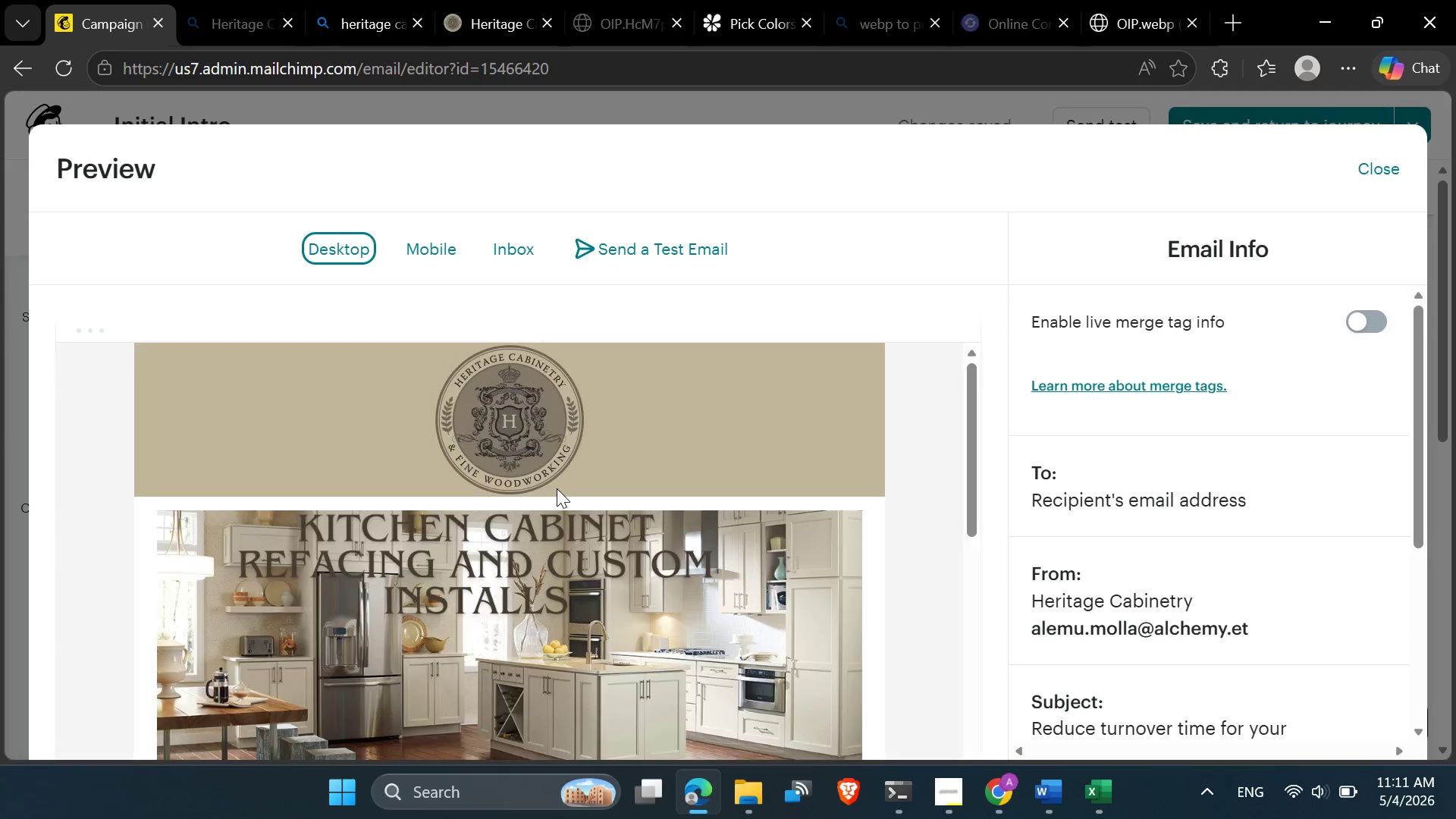 
scroll: coordinate [1301, 184], scroll_direction: up, amount: 2.0
 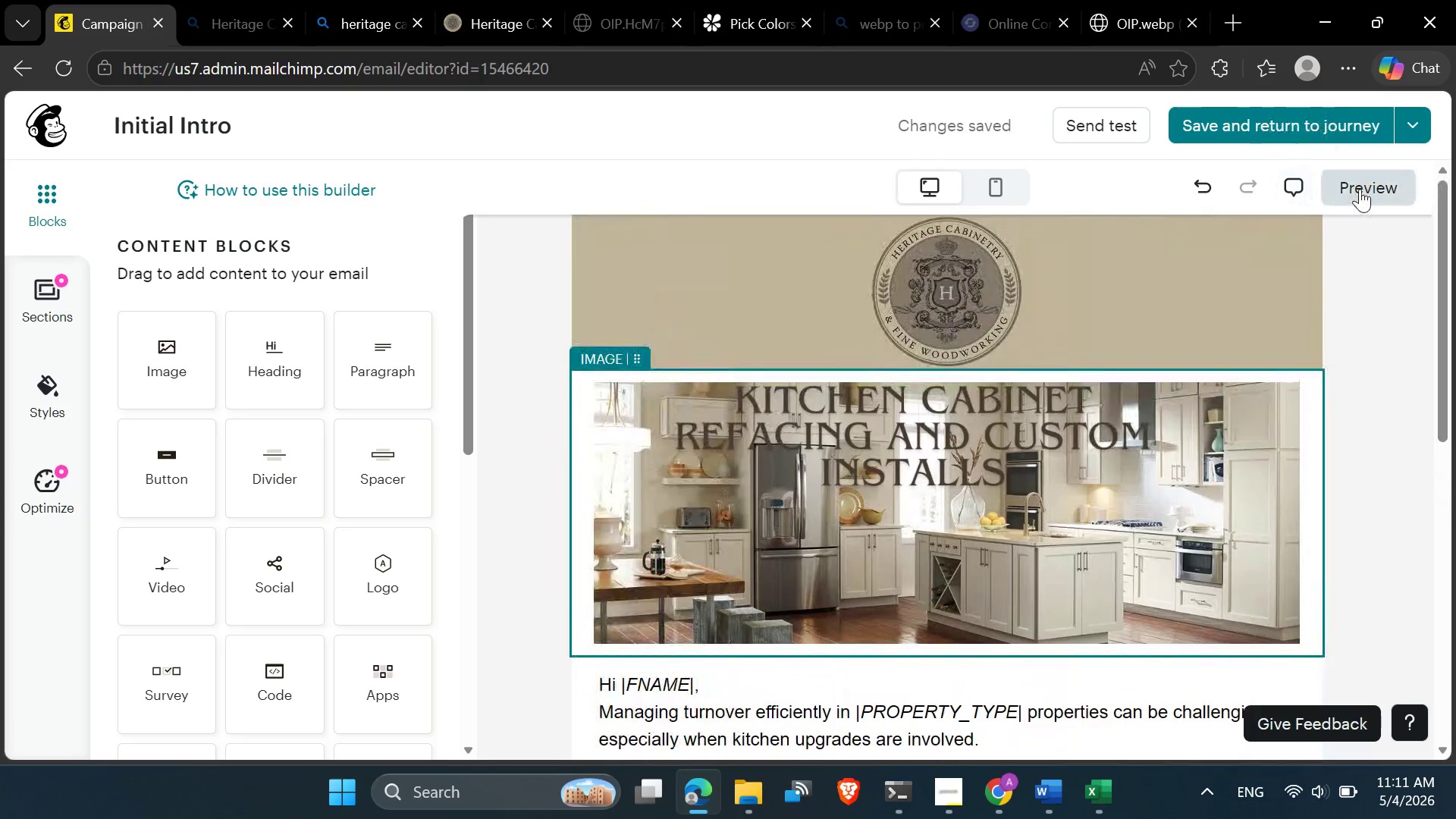 
scroll: coordinate [557, 490], scroll_direction: down, amount: 2.0
 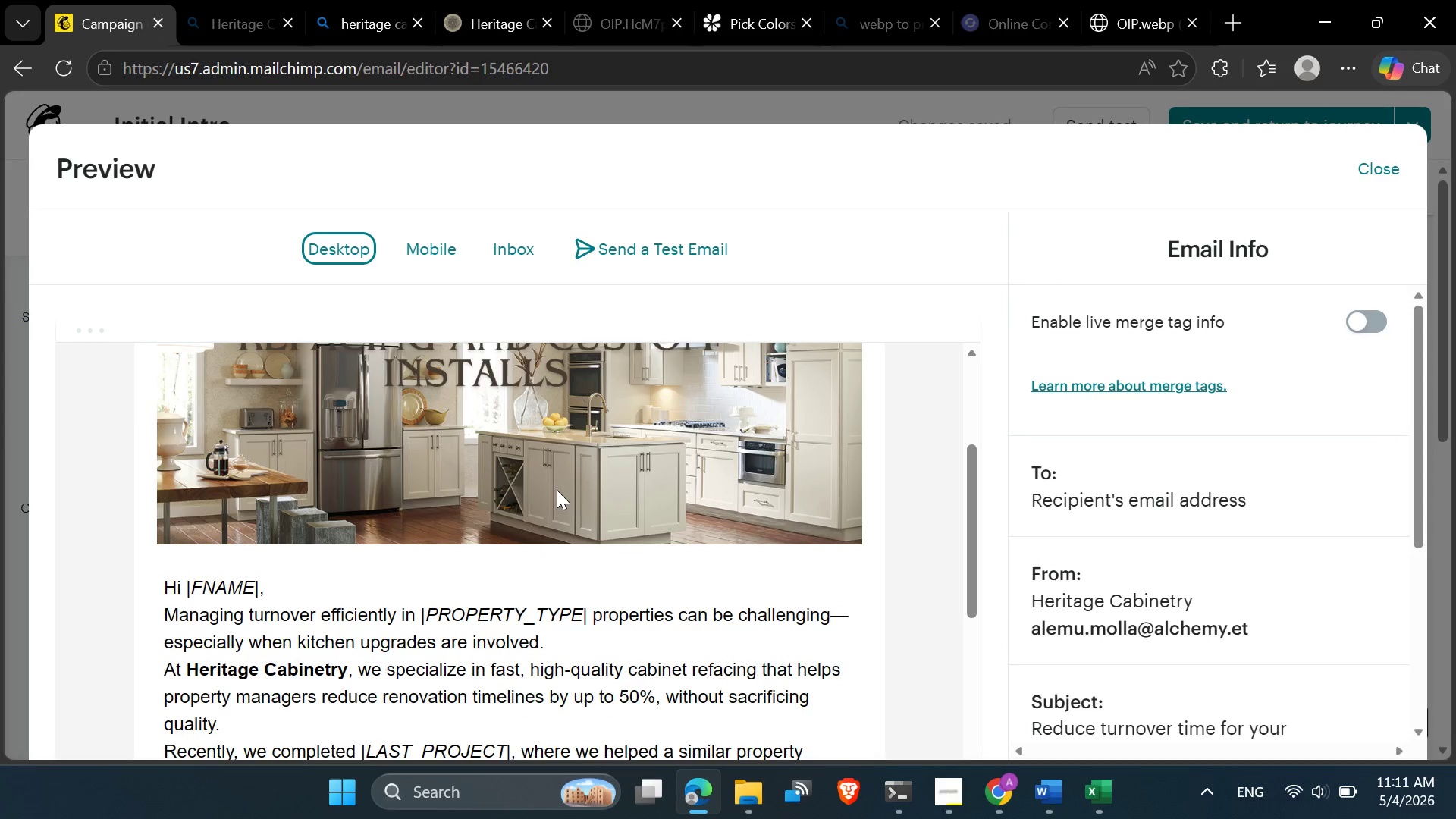 
scroll: coordinate [557, 490], scroll_direction: up, amount: 2.0
 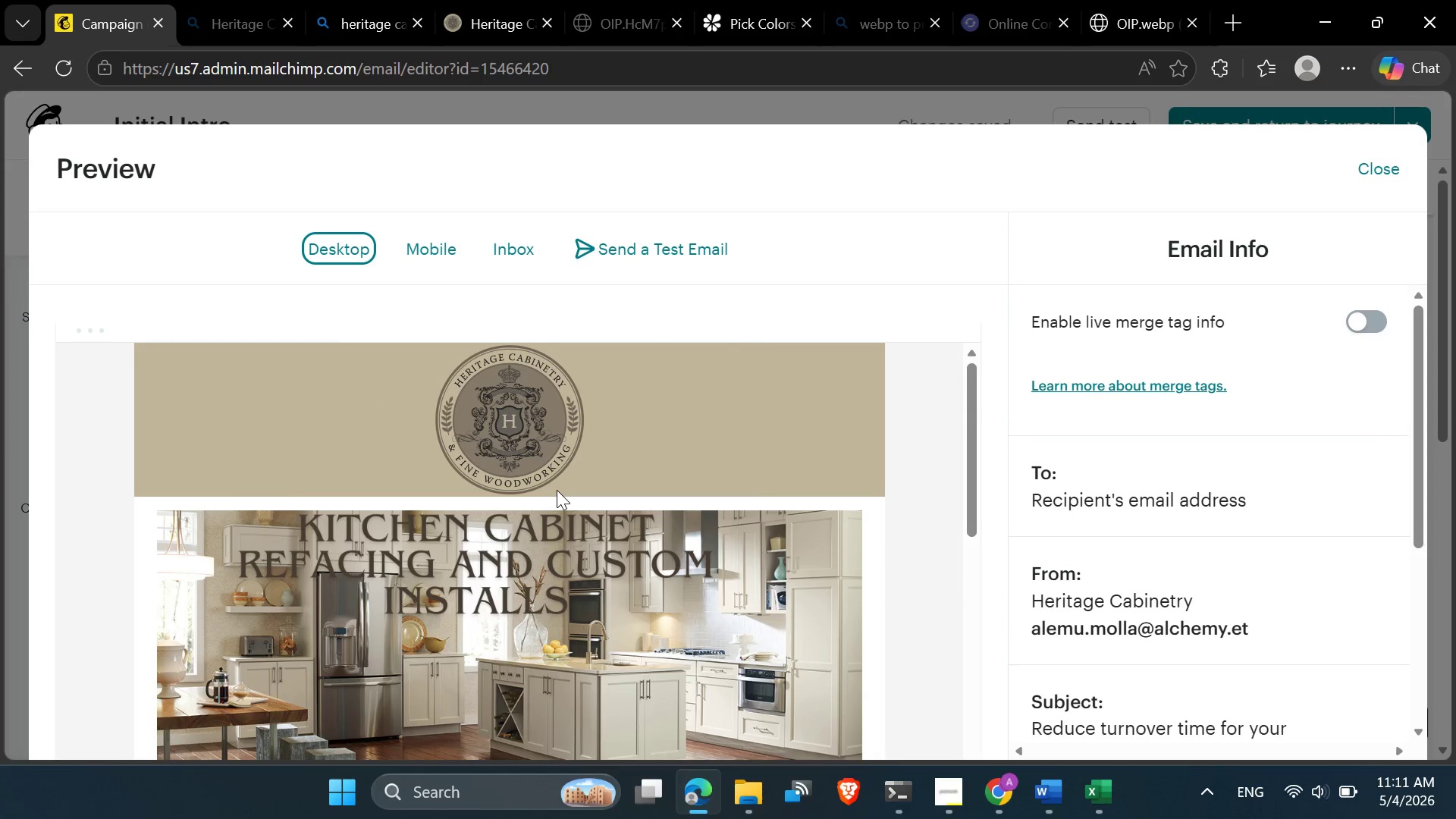 
scroll: coordinate [557, 490], scroll_direction: down, amount: 2.0
 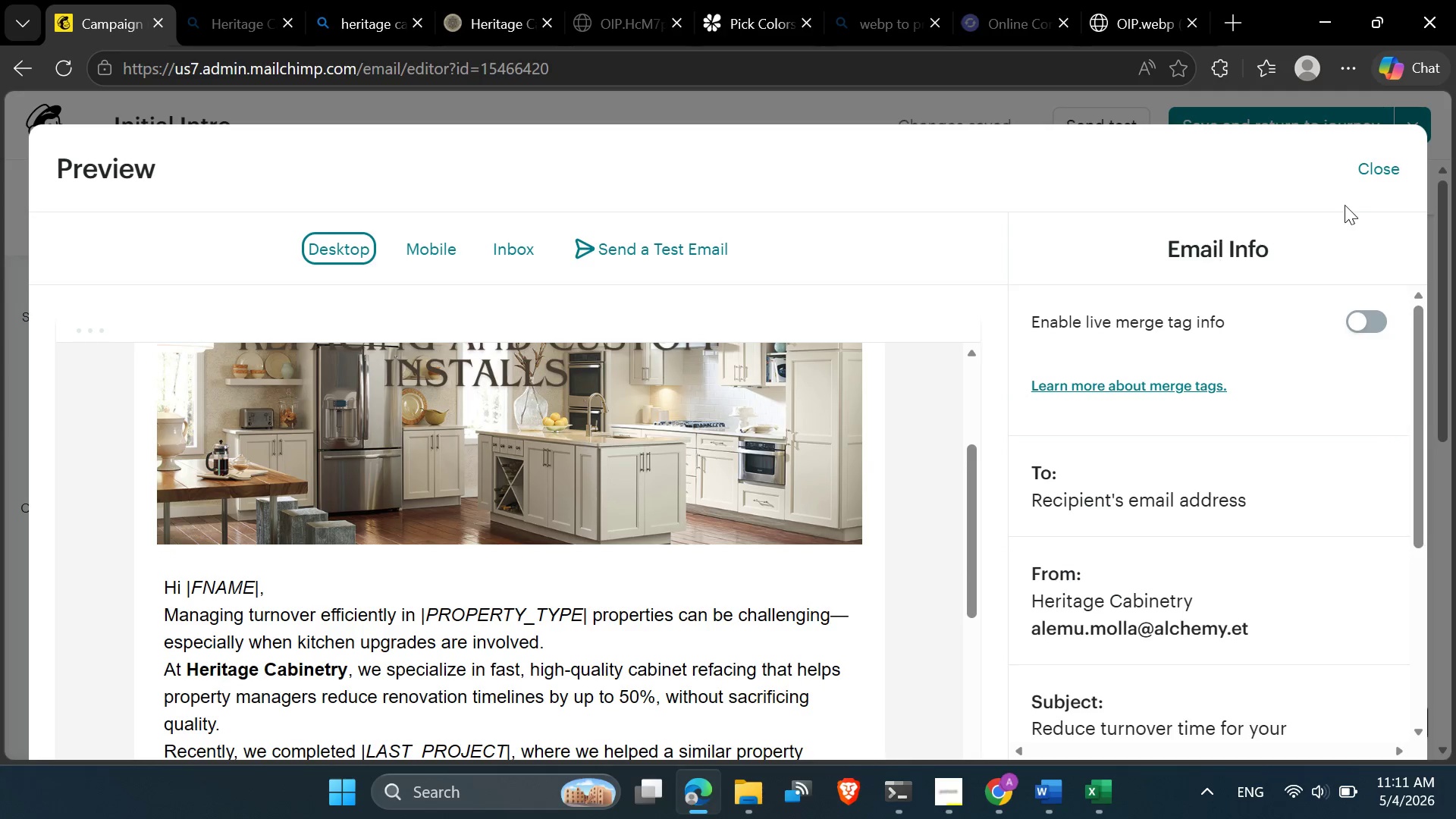 
left_click([1371, 326])
 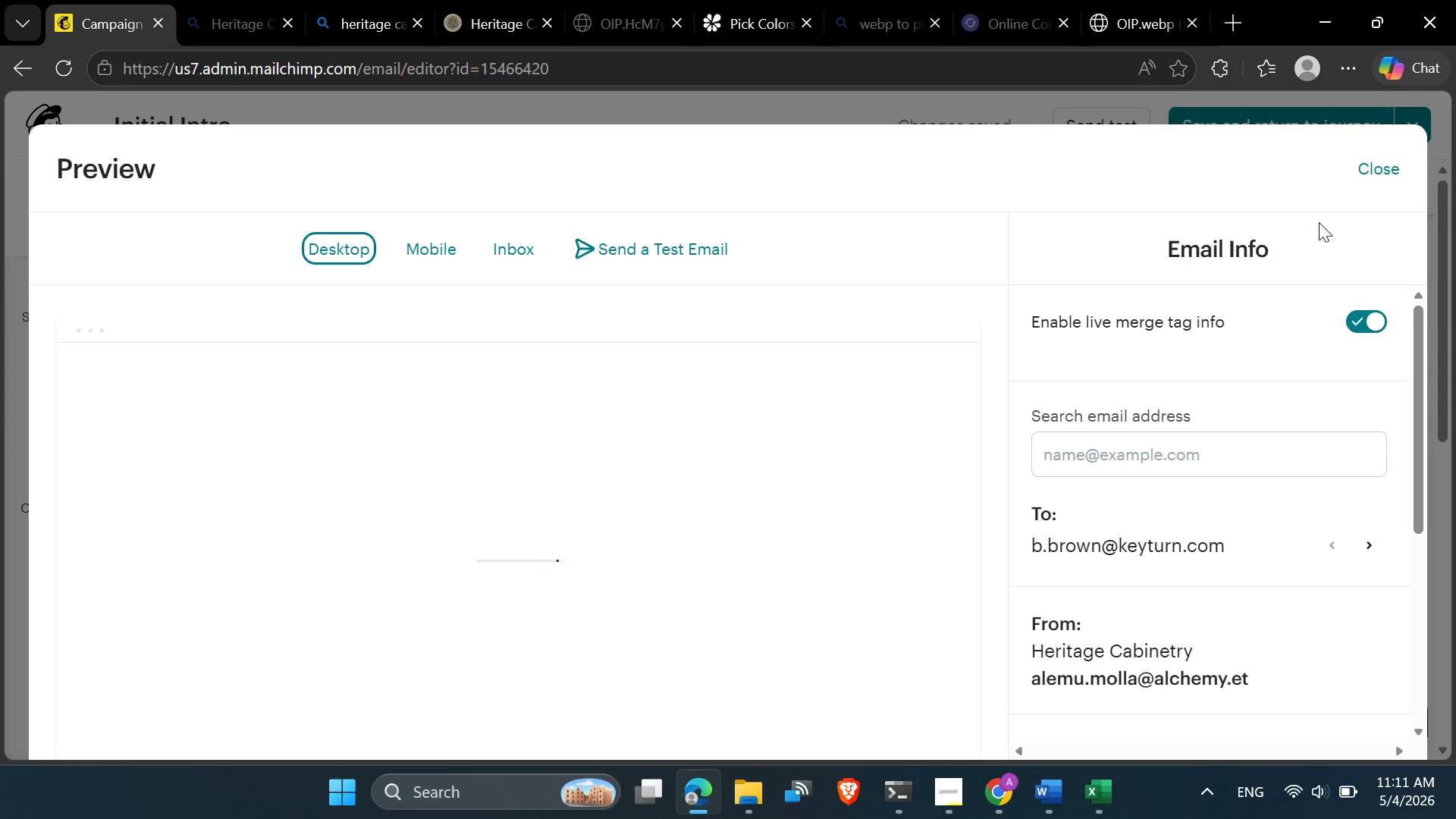 
left_click([1368, 174])
 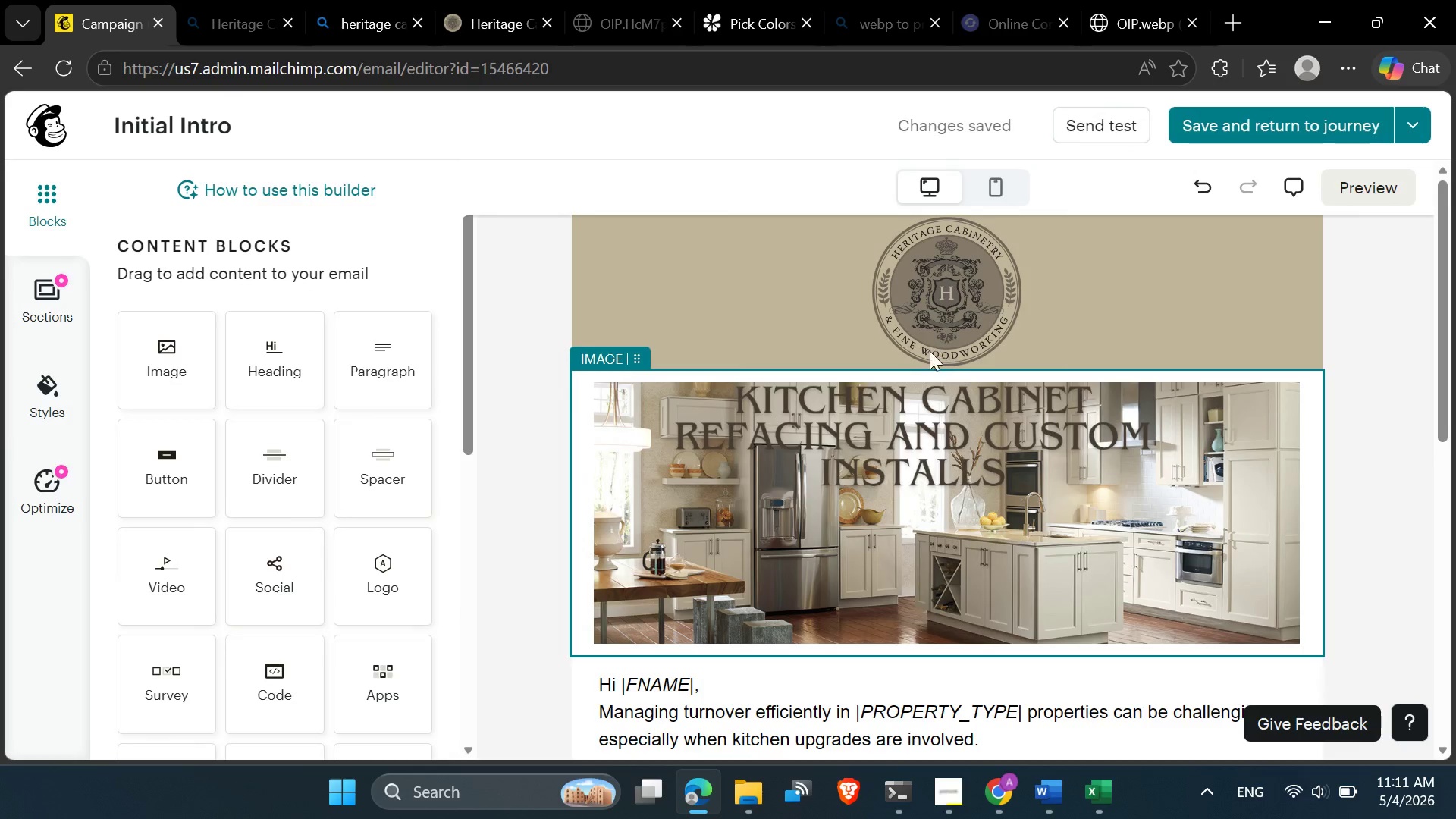 
scroll: coordinate [924, 362], scroll_direction: down, amount: 1.0
 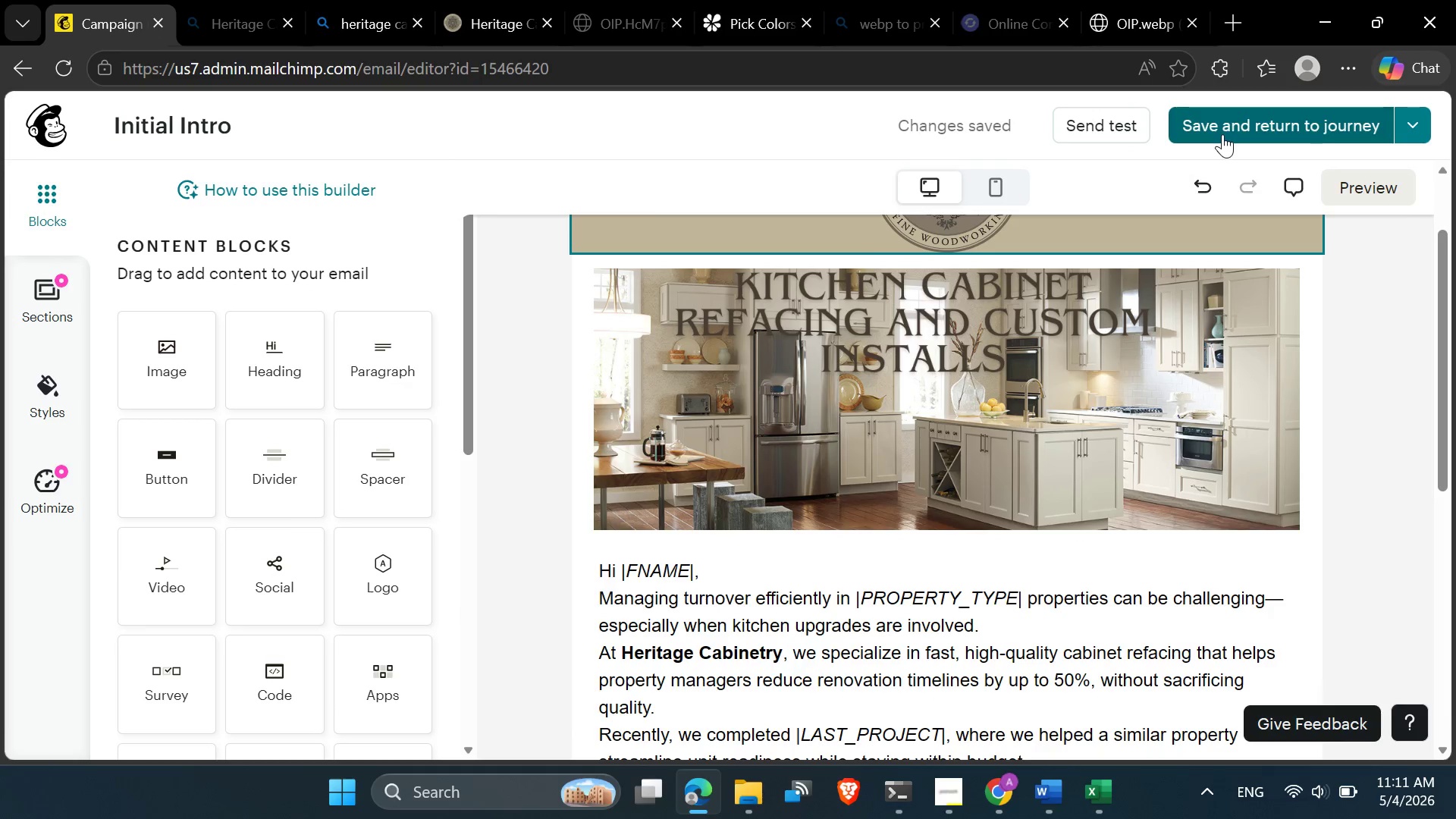 
left_click([1222, 134])
 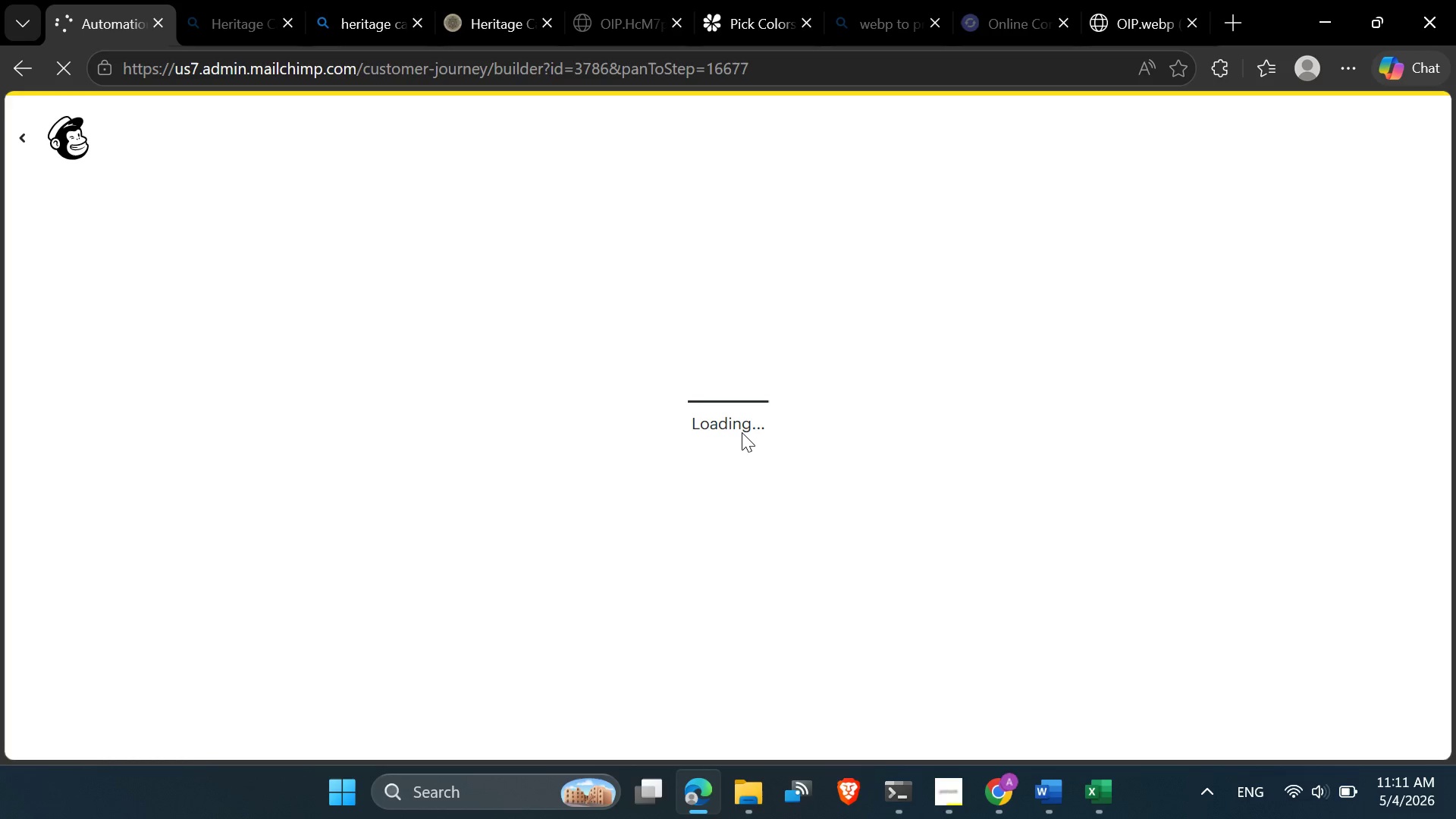 
wait(15.7)
 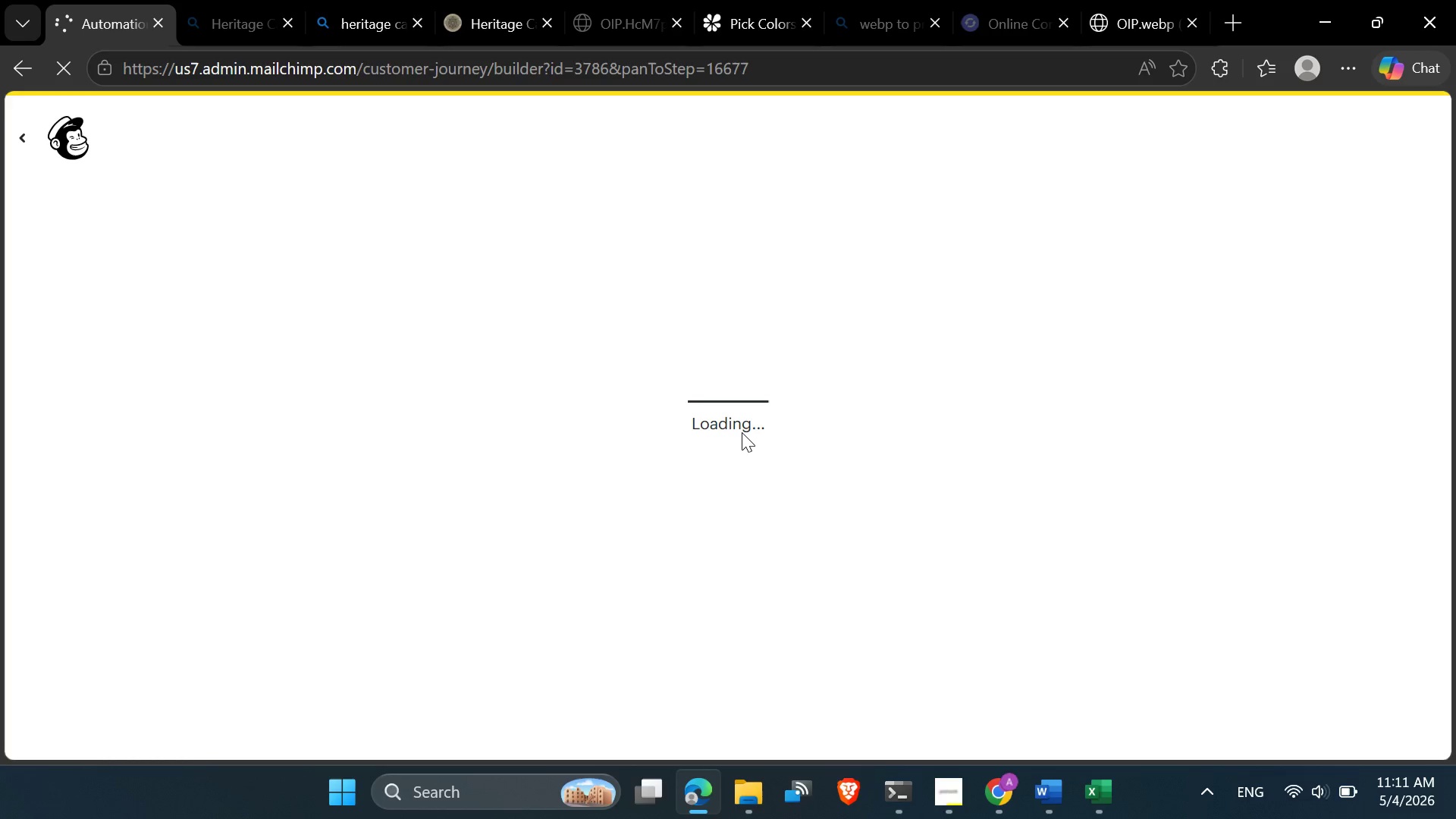 
scroll: coordinate [809, 404], scroll_direction: none, amount: 0.0
 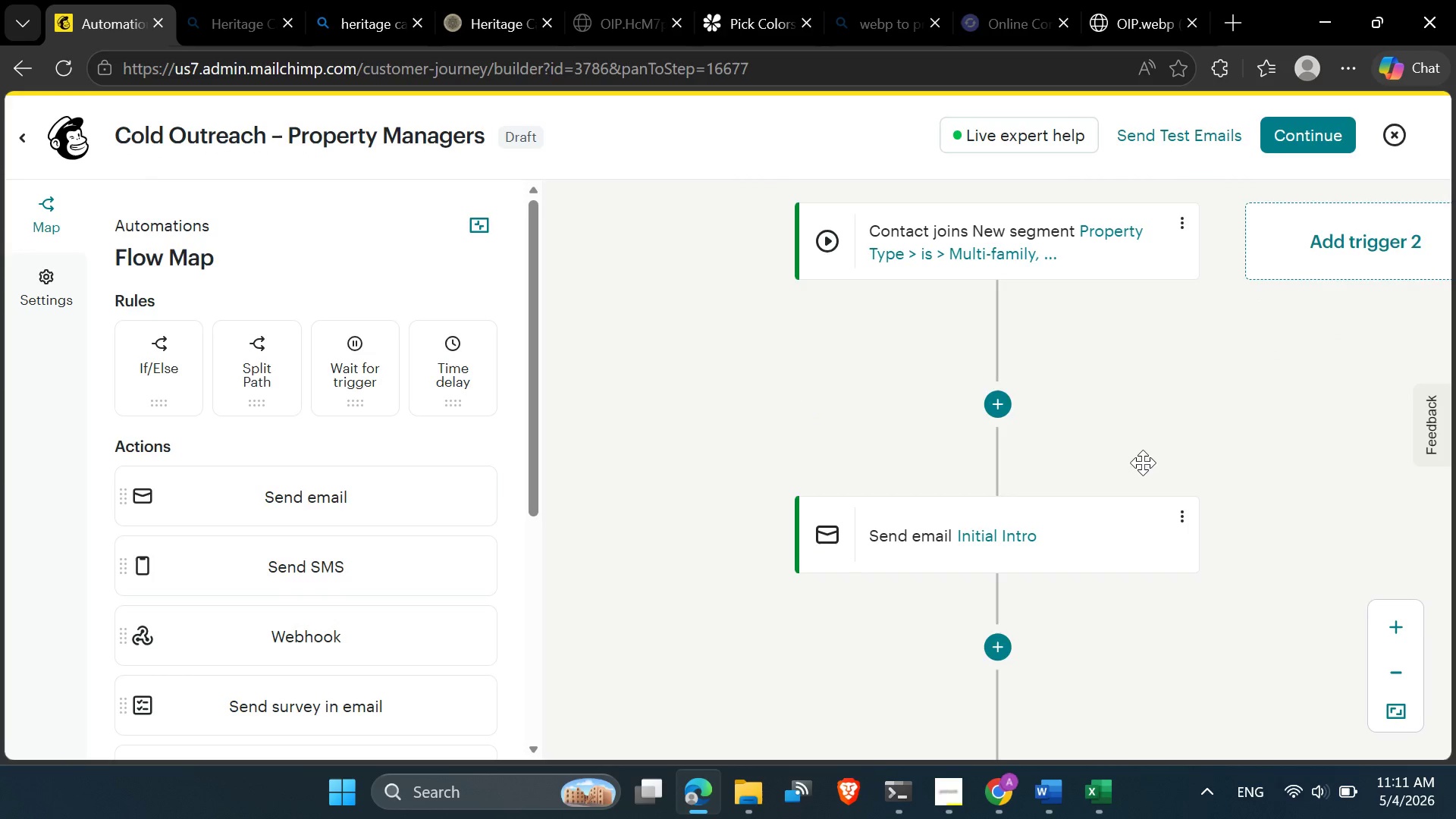 
scroll: coordinate [1137, 471], scroll_direction: down, amount: 1.0
 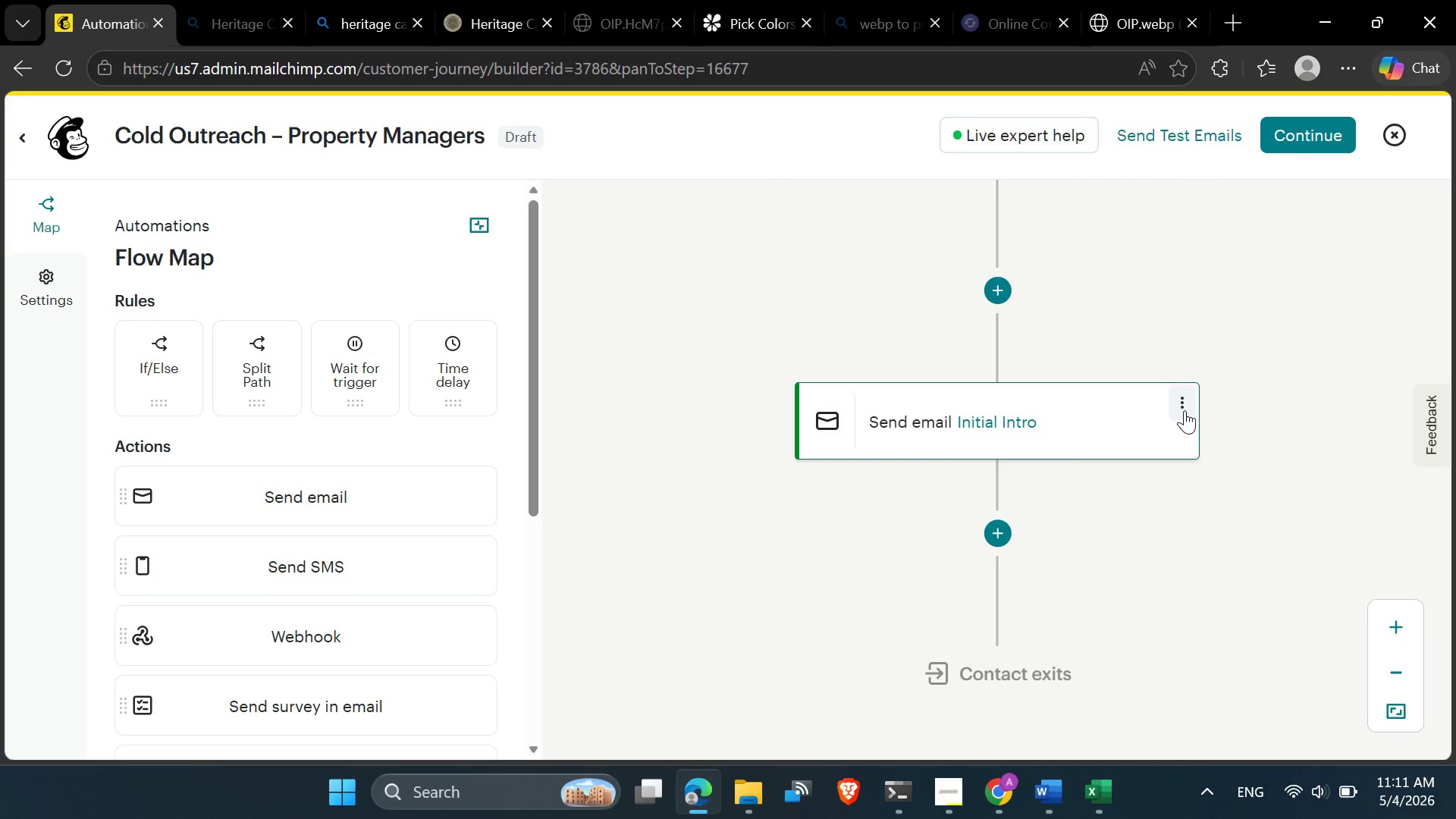 
left_click([1184, 405])
 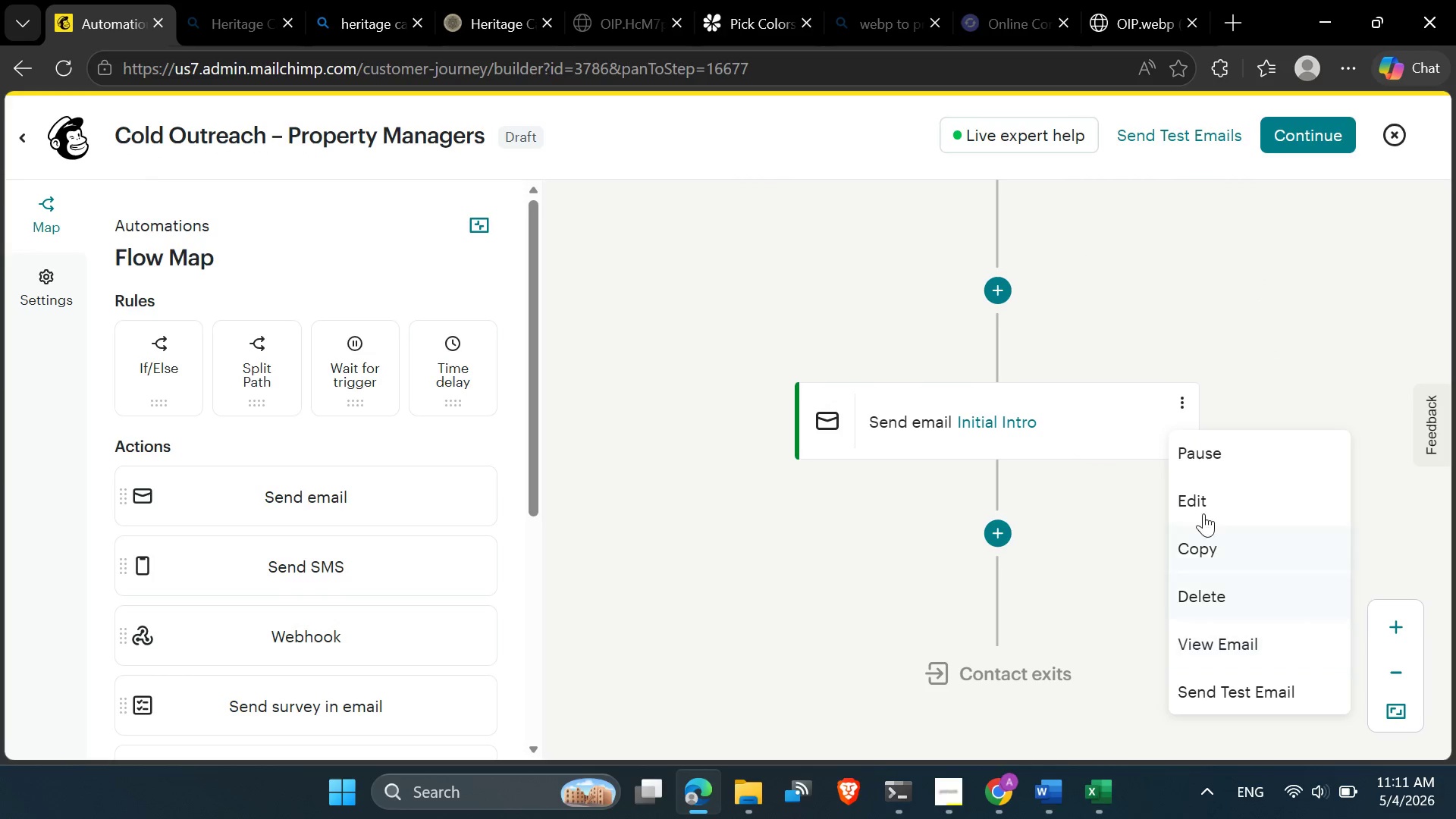 
left_click([1194, 496])
 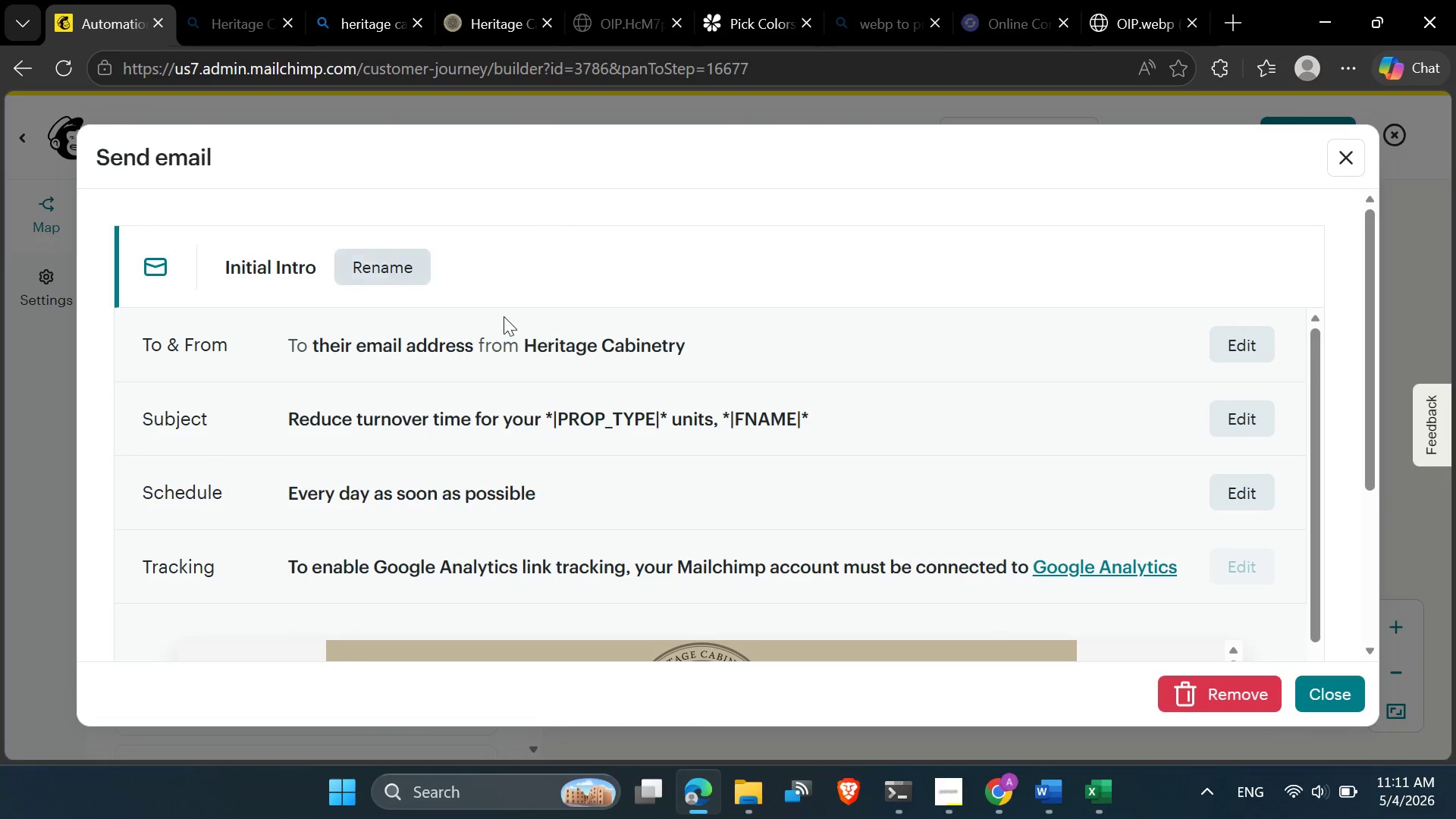 
left_click([553, 350])
 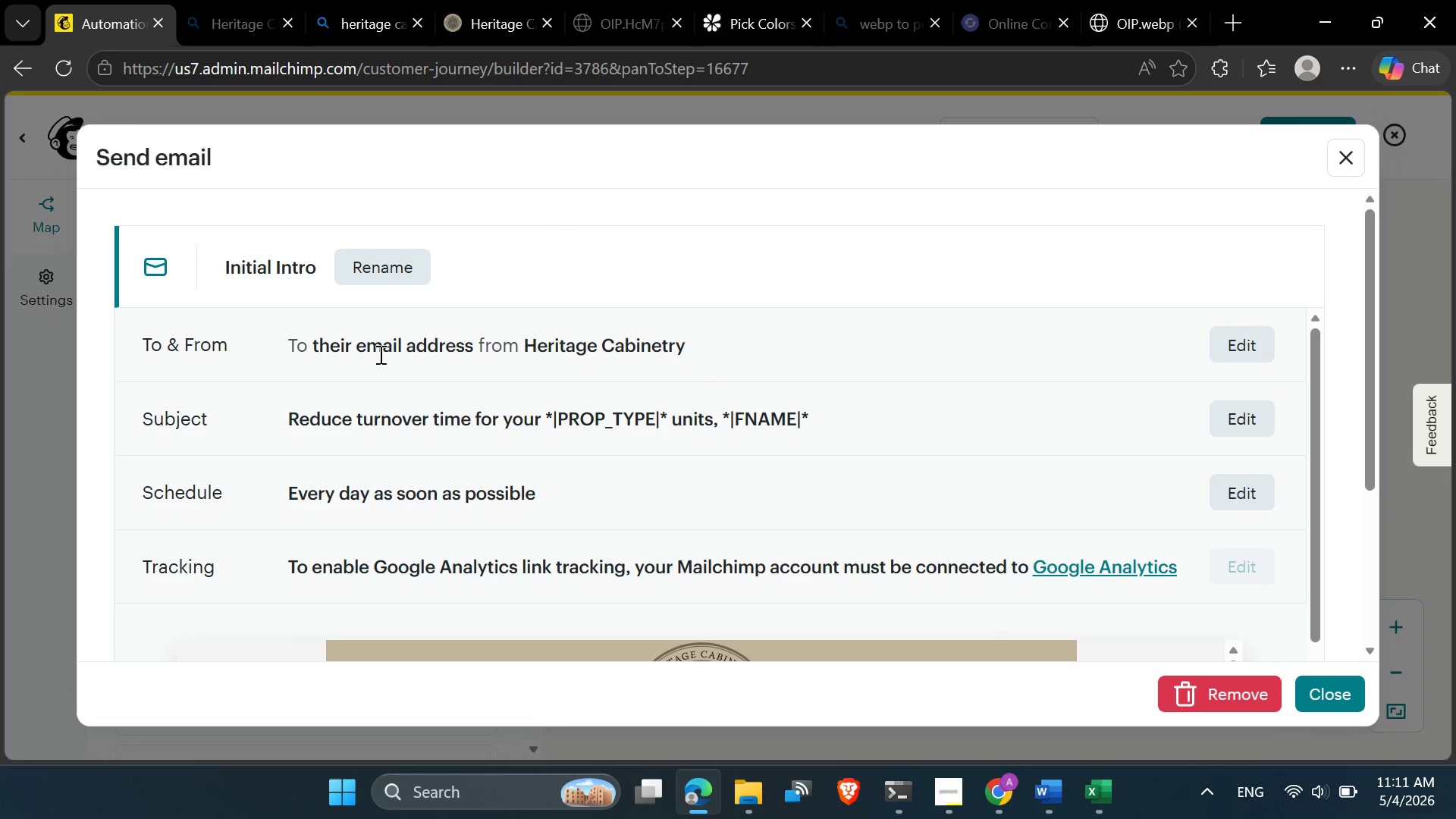 
left_click([394, 352])
 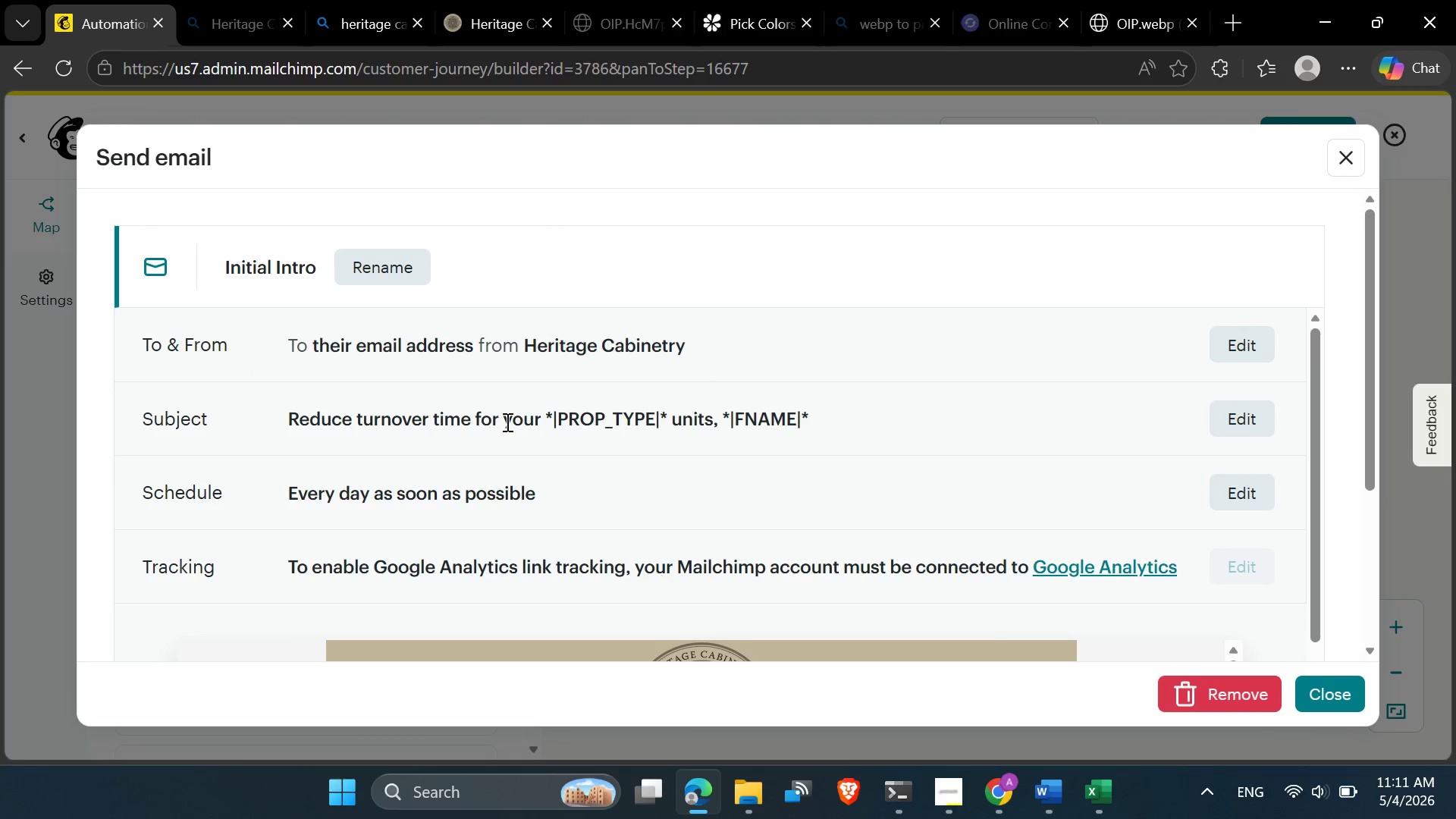 
left_click([601, 415])
 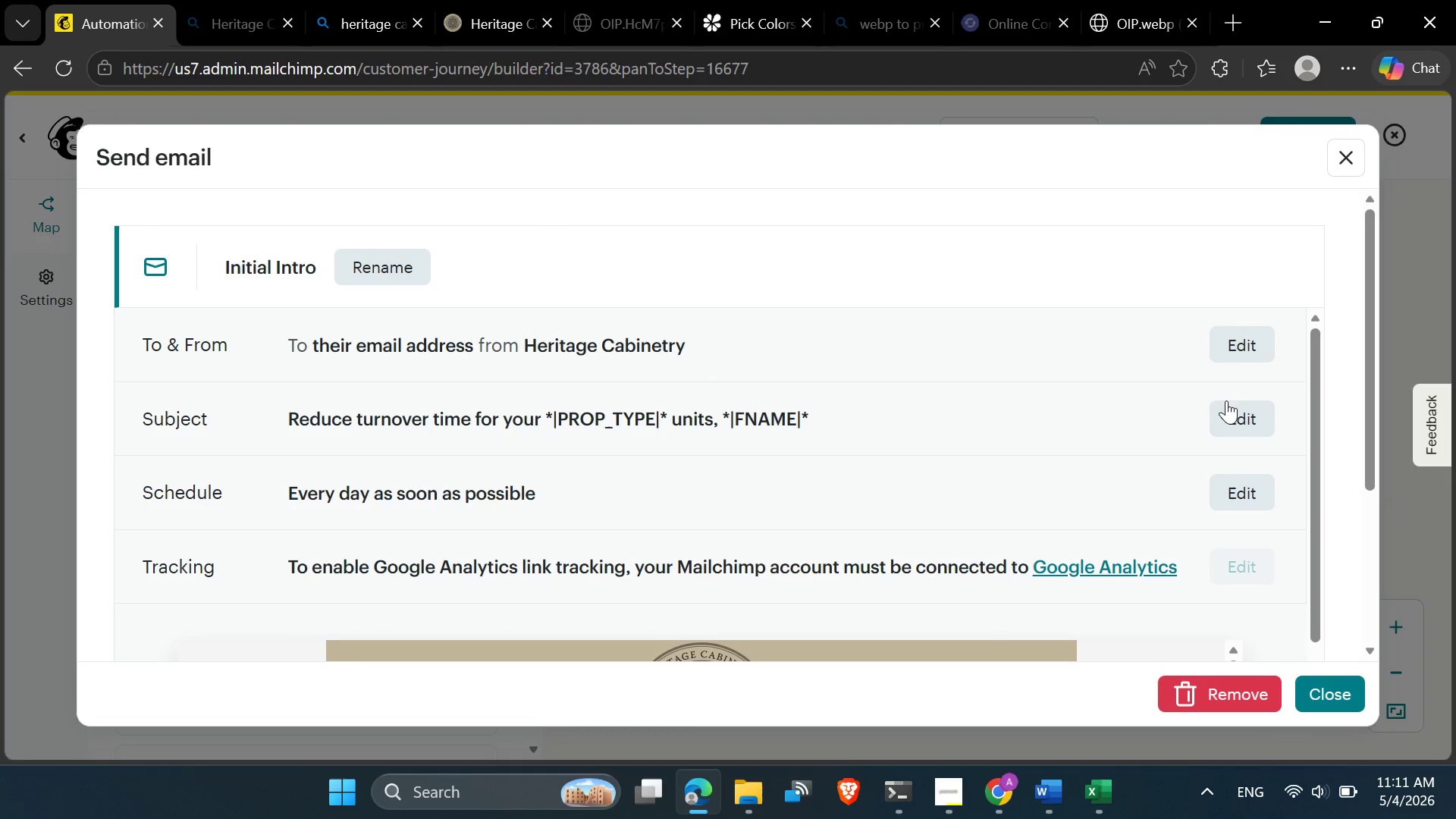 
left_click([1232, 410])
 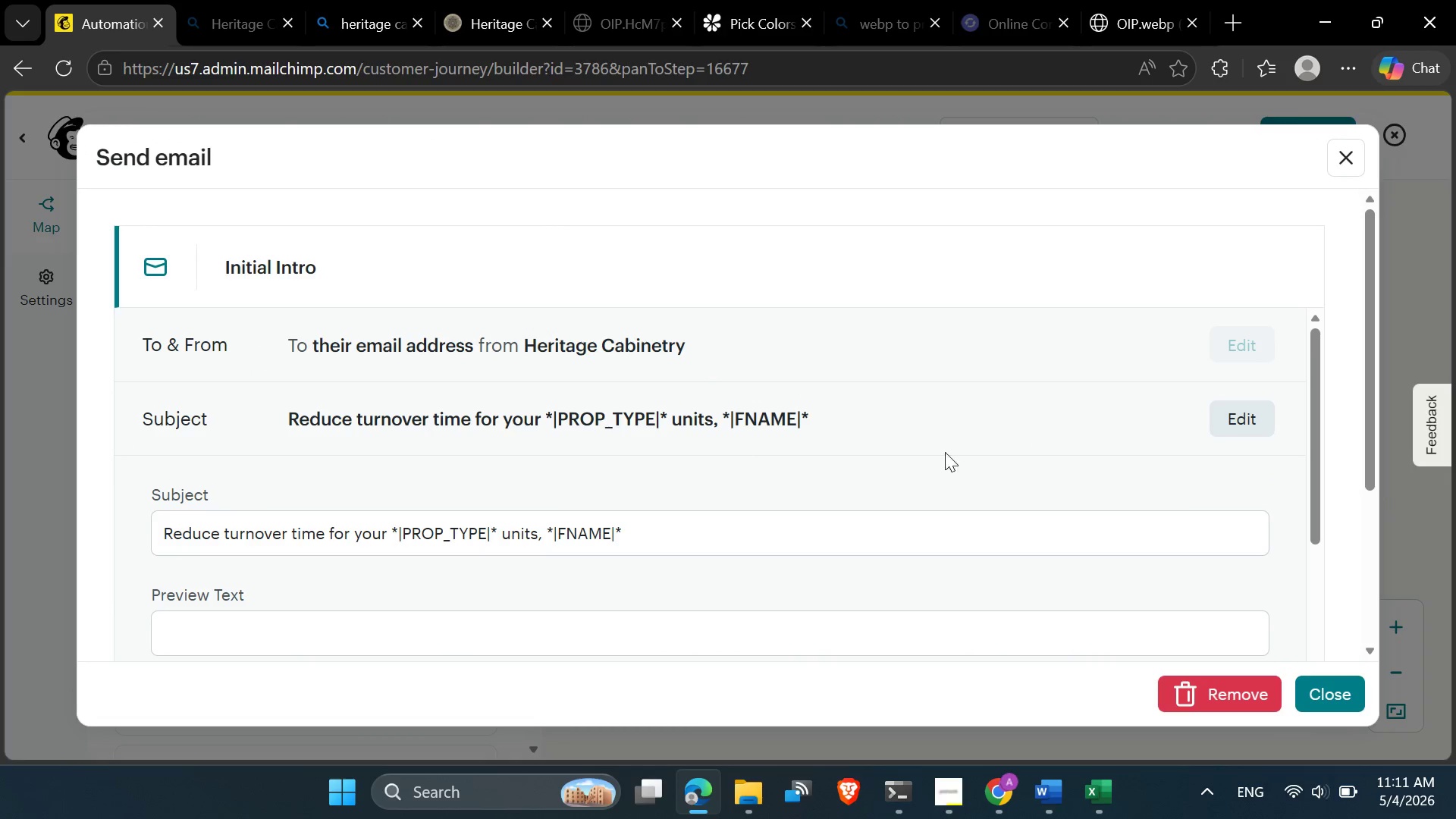 
scroll: coordinate [896, 487], scroll_direction: down, amount: 1.0
 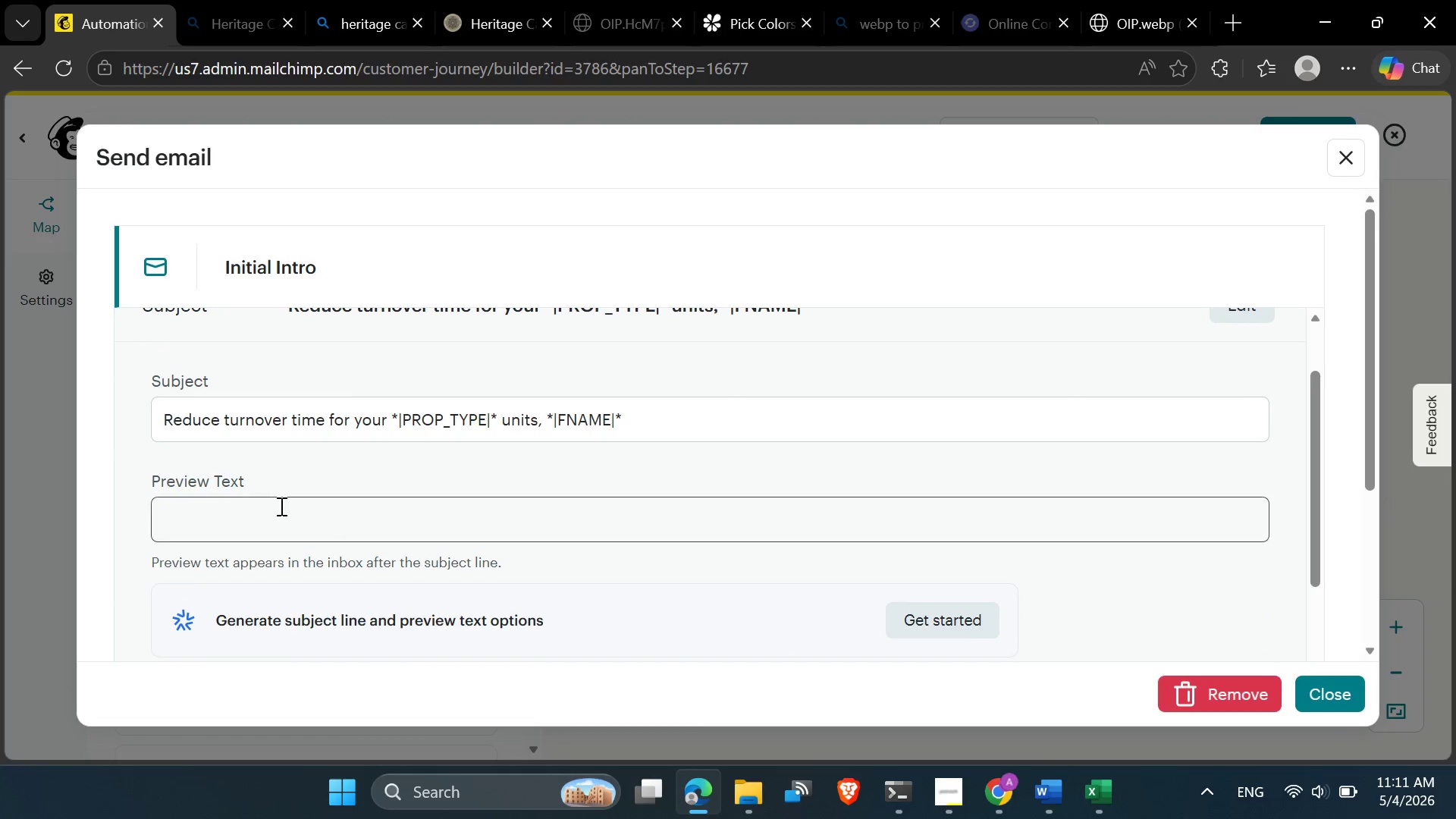 
left_click([278, 506])
 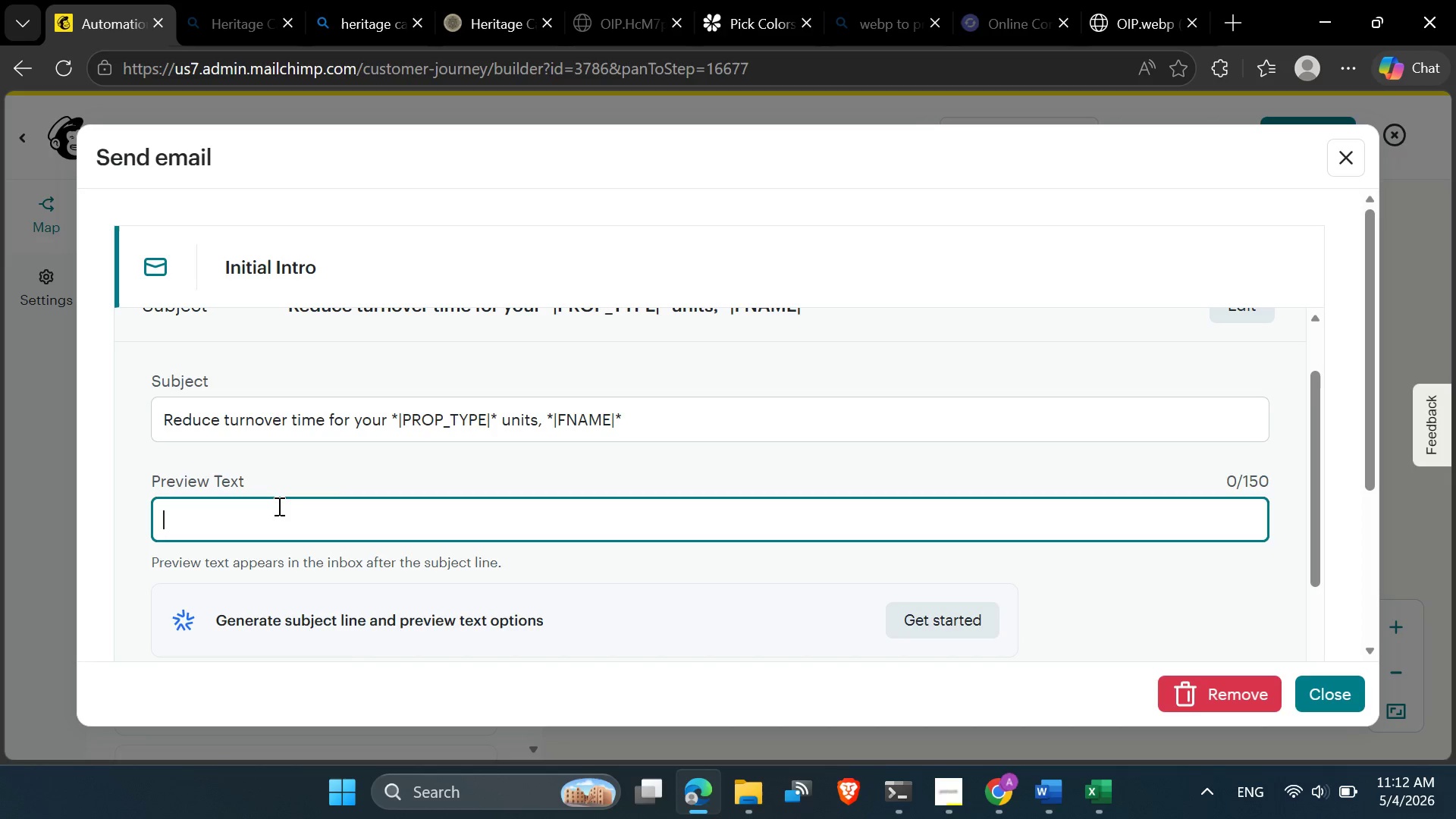 
wait(18.28)
 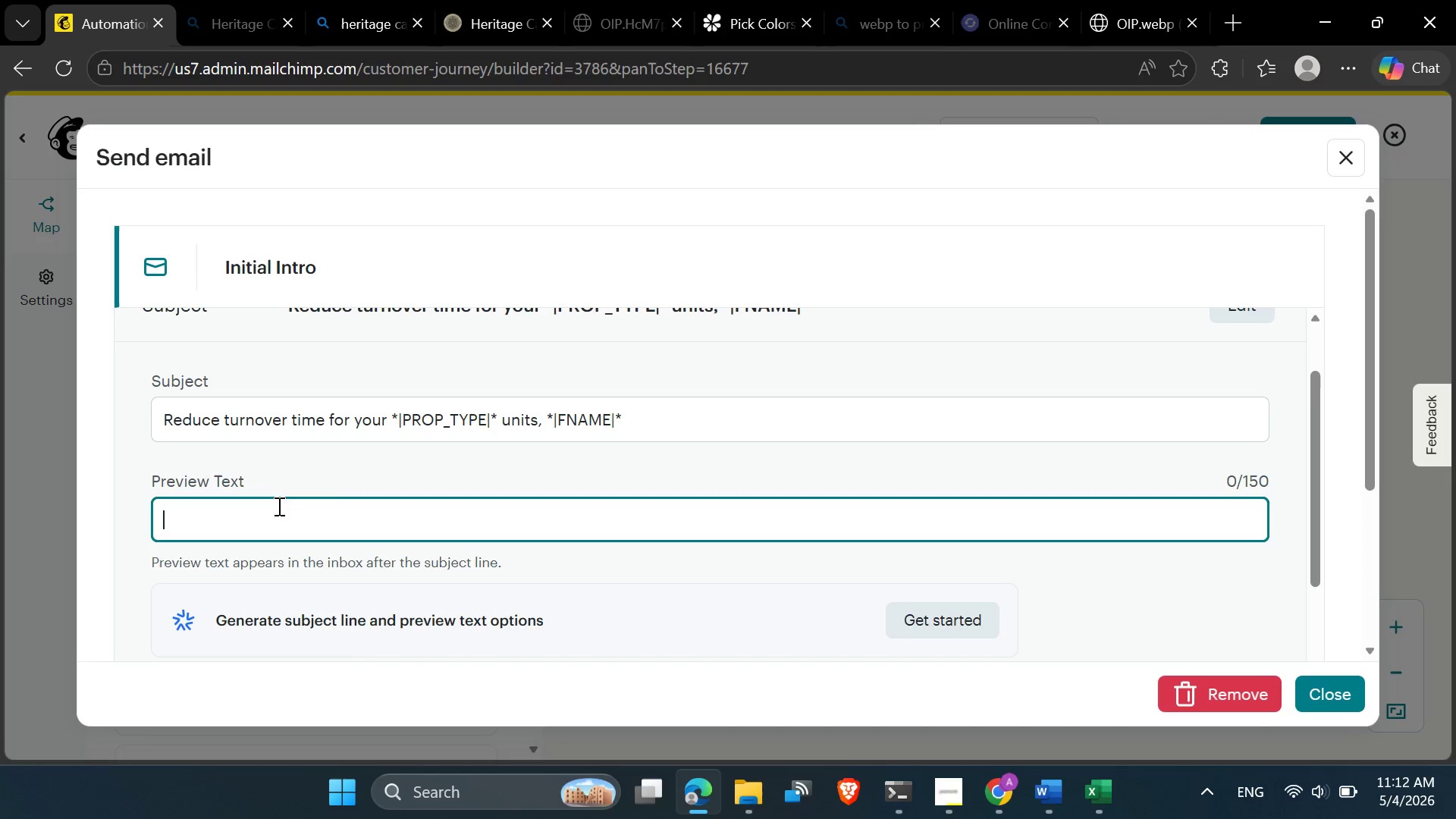 
scroll: coordinate [278, 505], scroll_direction: up, amount: 2.0
 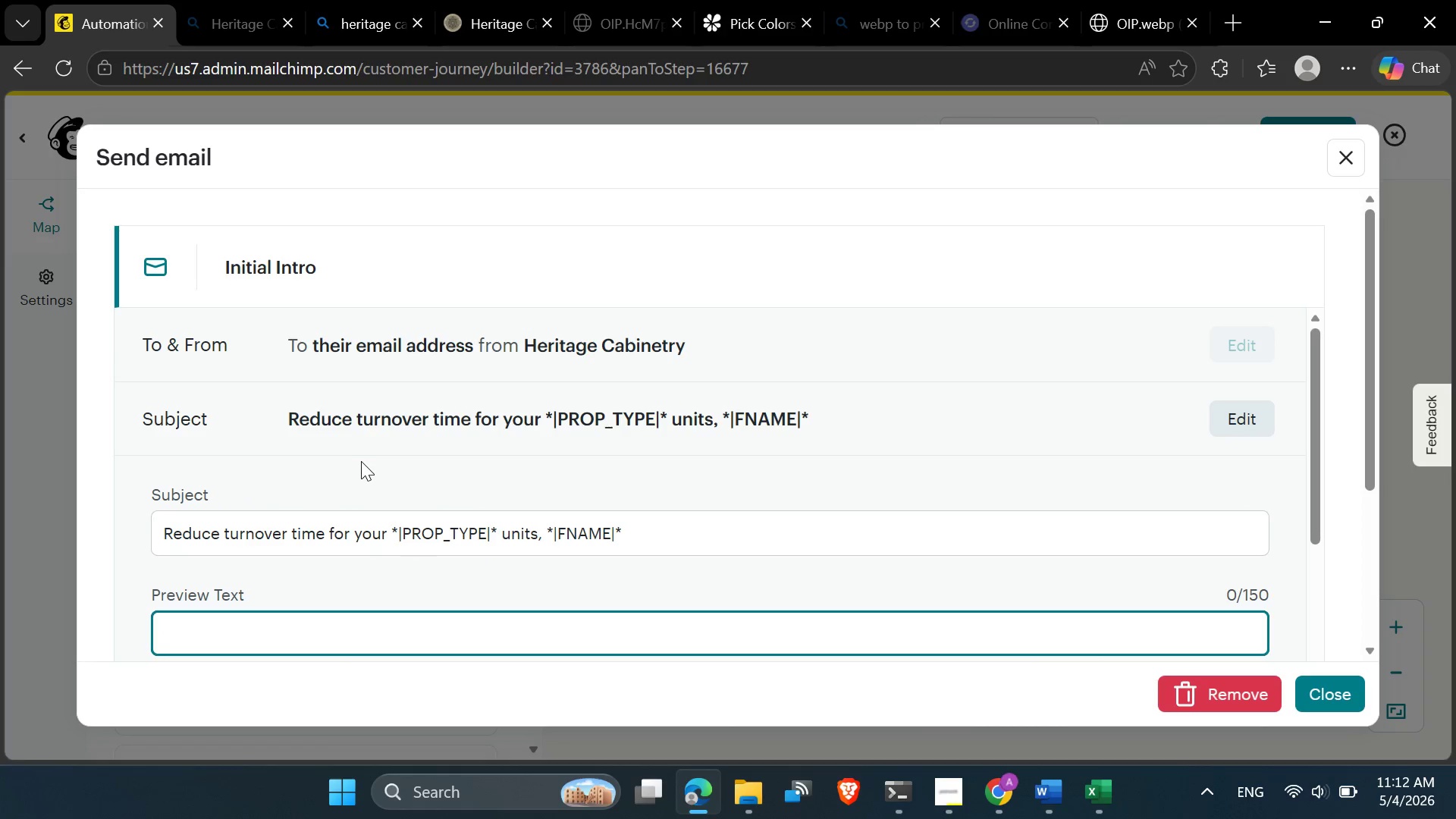 
scroll: coordinate [361, 463], scroll_direction: down, amount: 2.0
 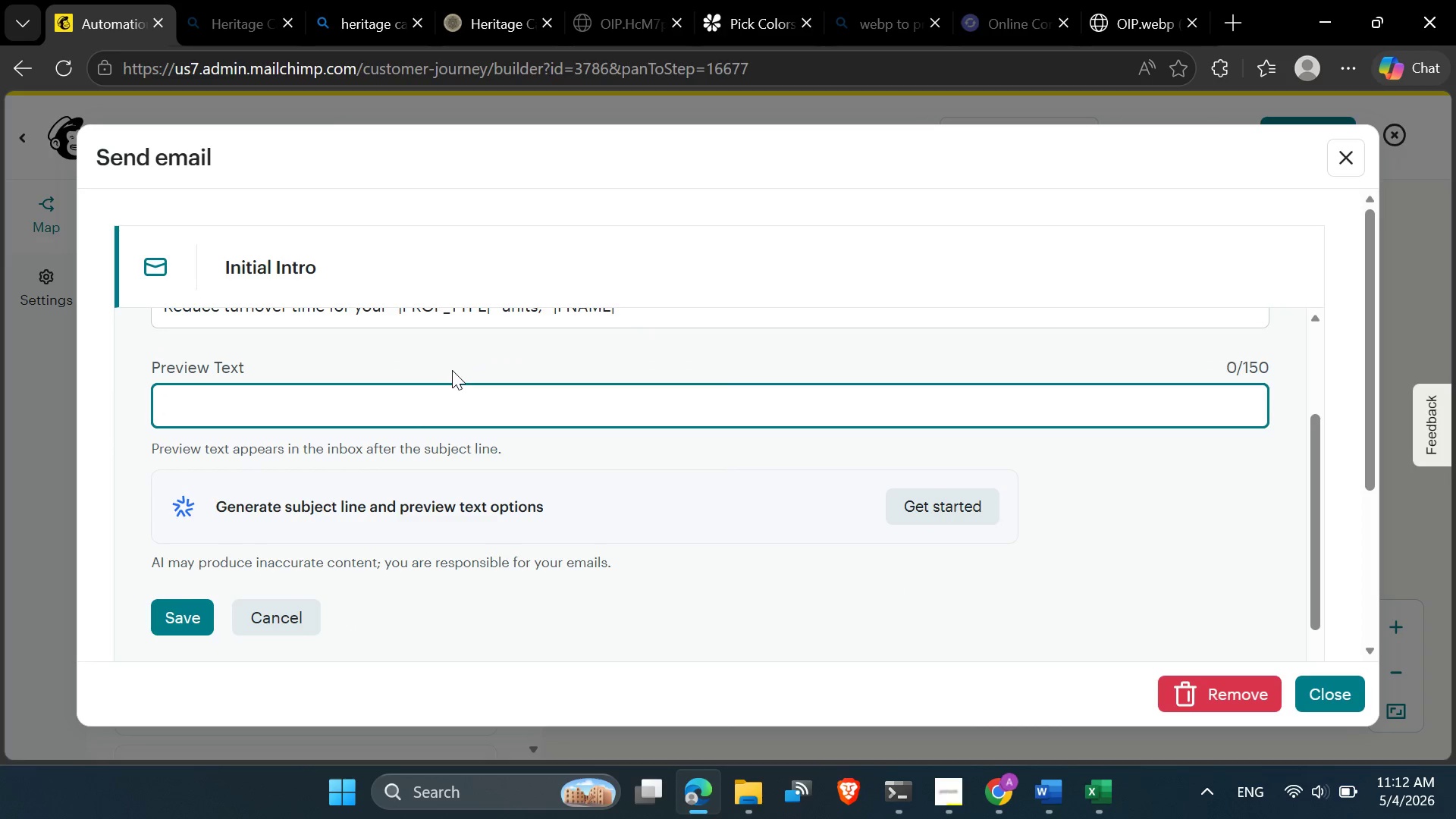 
scroll: coordinate [452, 370], scroll_direction: up, amount: 1.0
 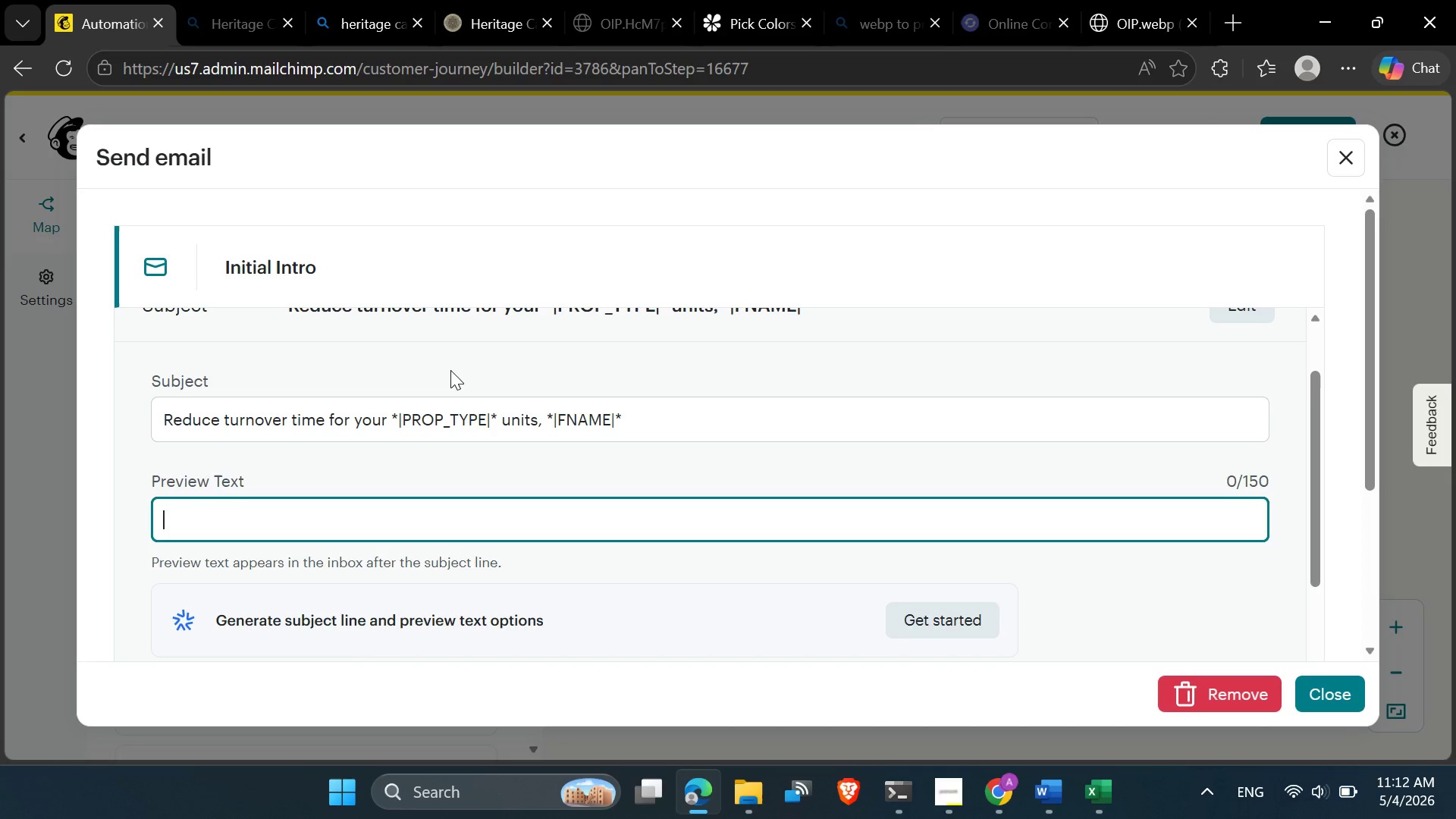 
wait(8.88)
 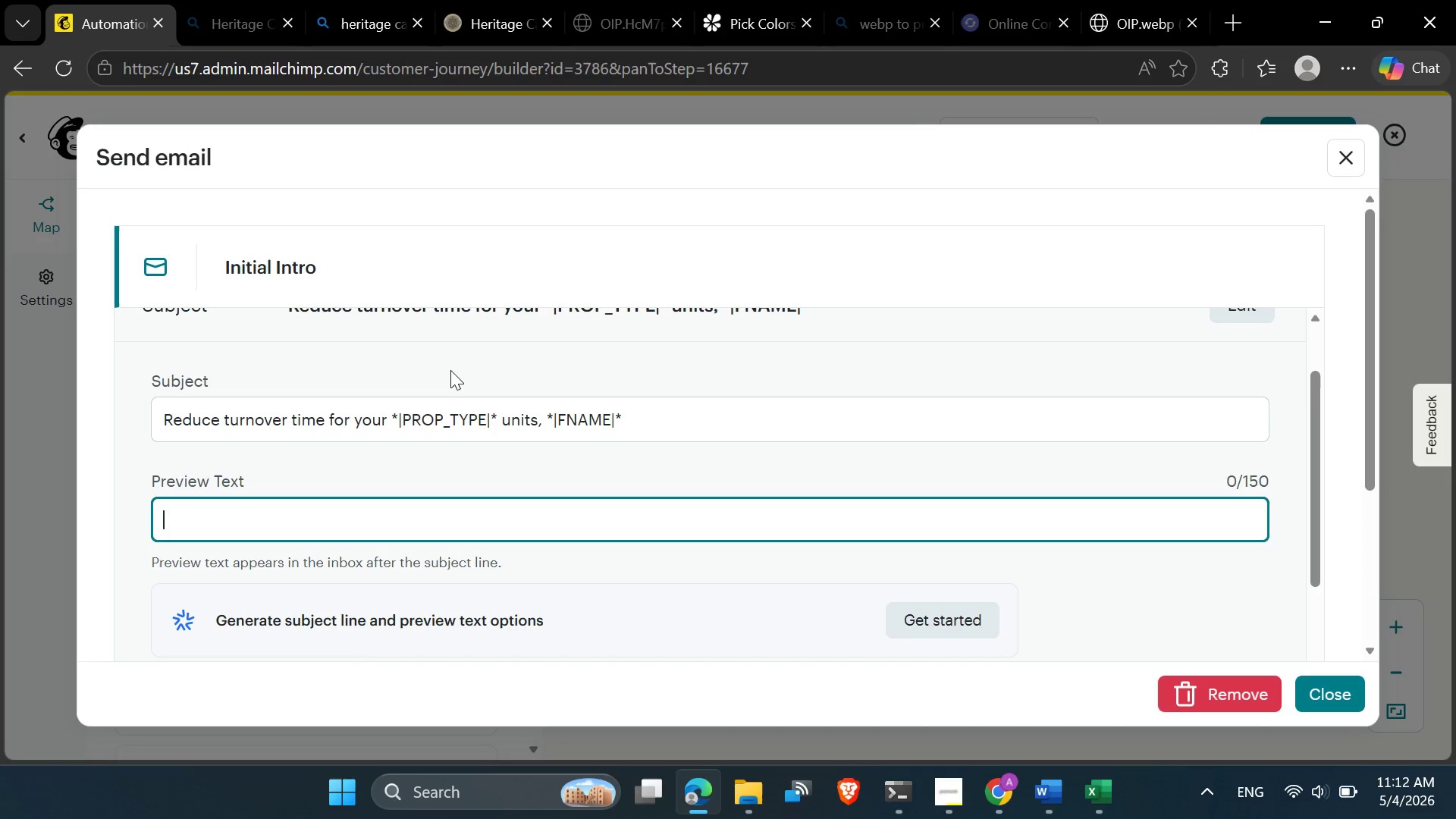 
left_click([406, 505])
 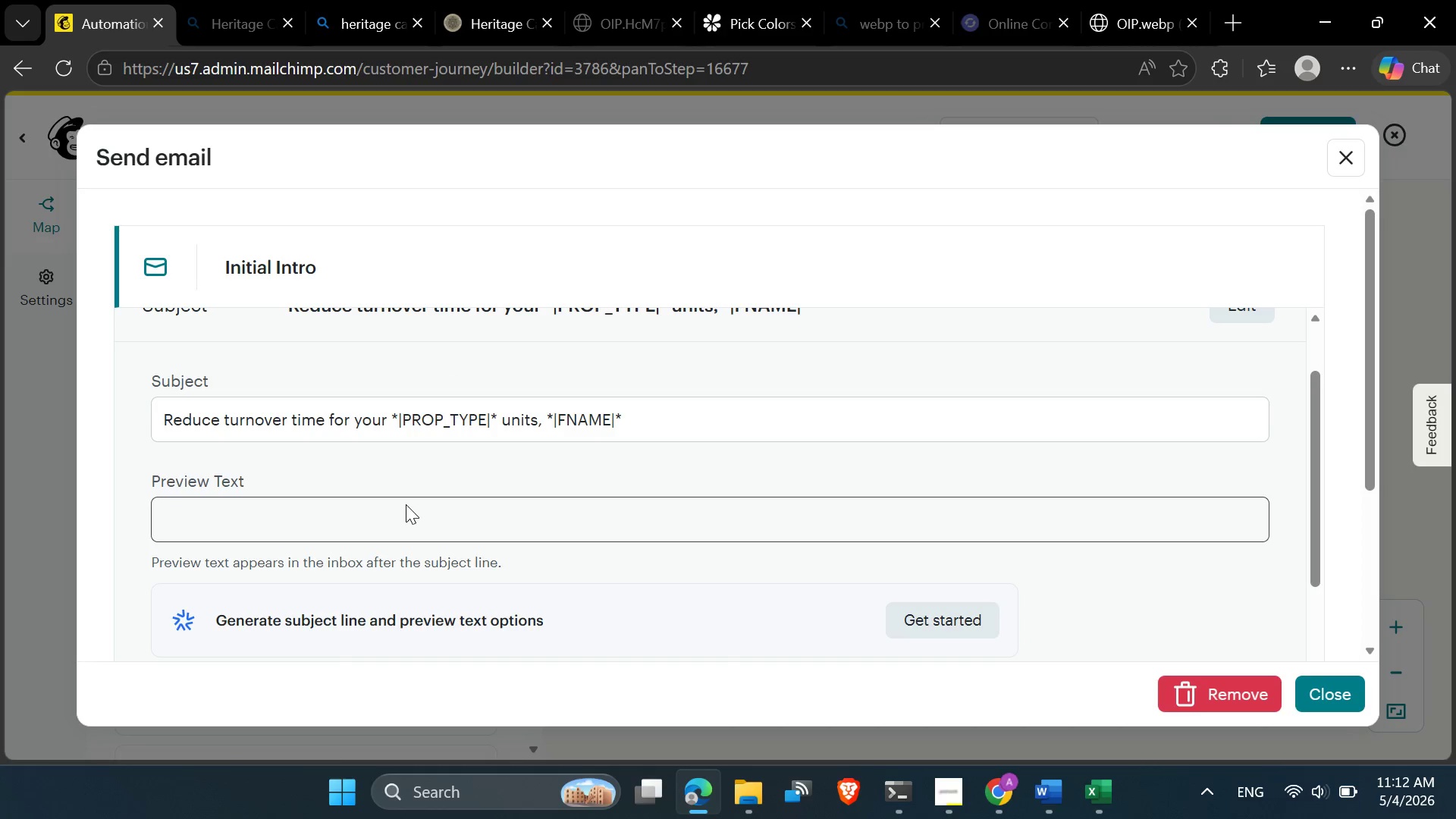 
wait(5.53)
 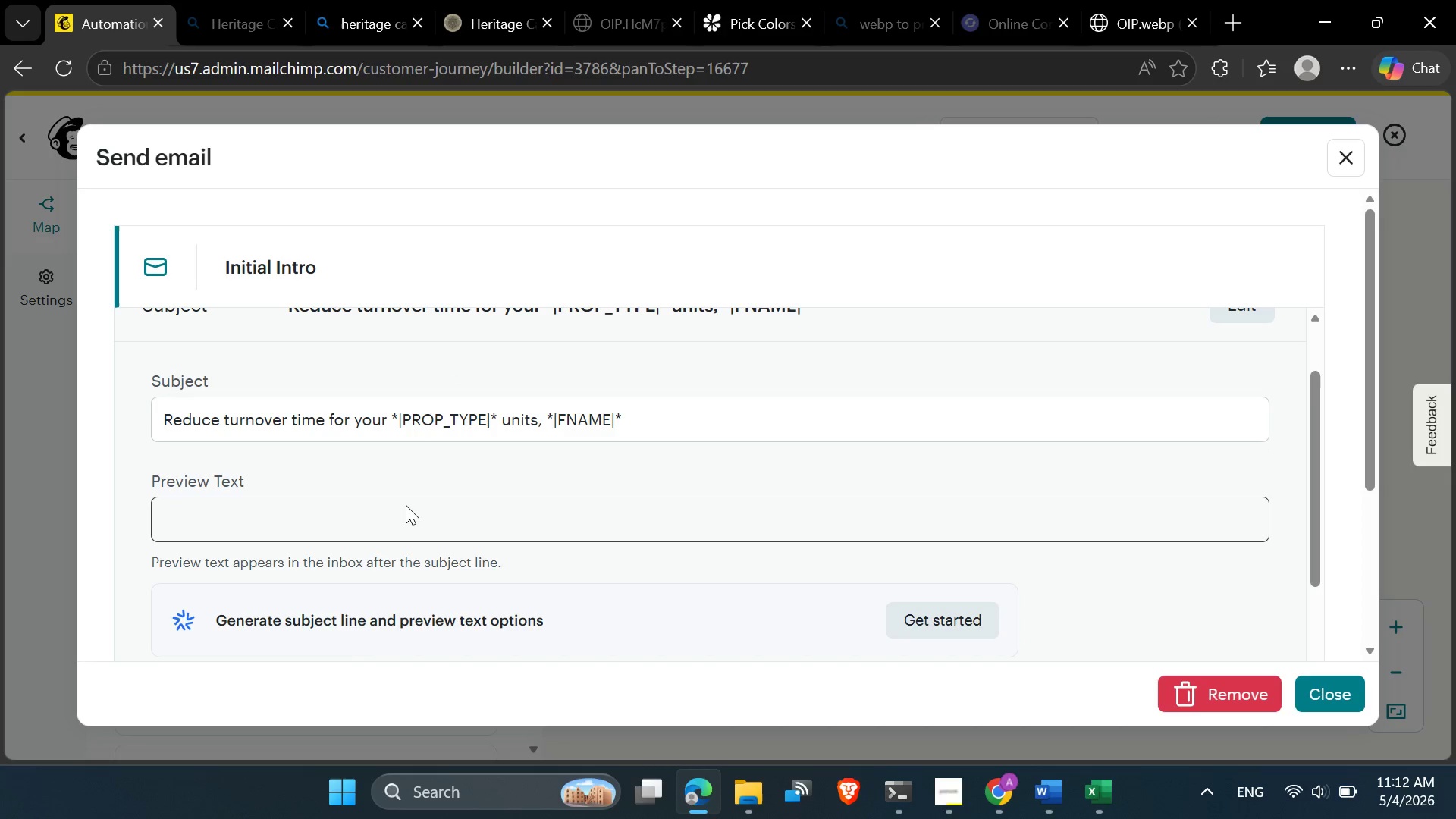 
left_click([381, 512])
 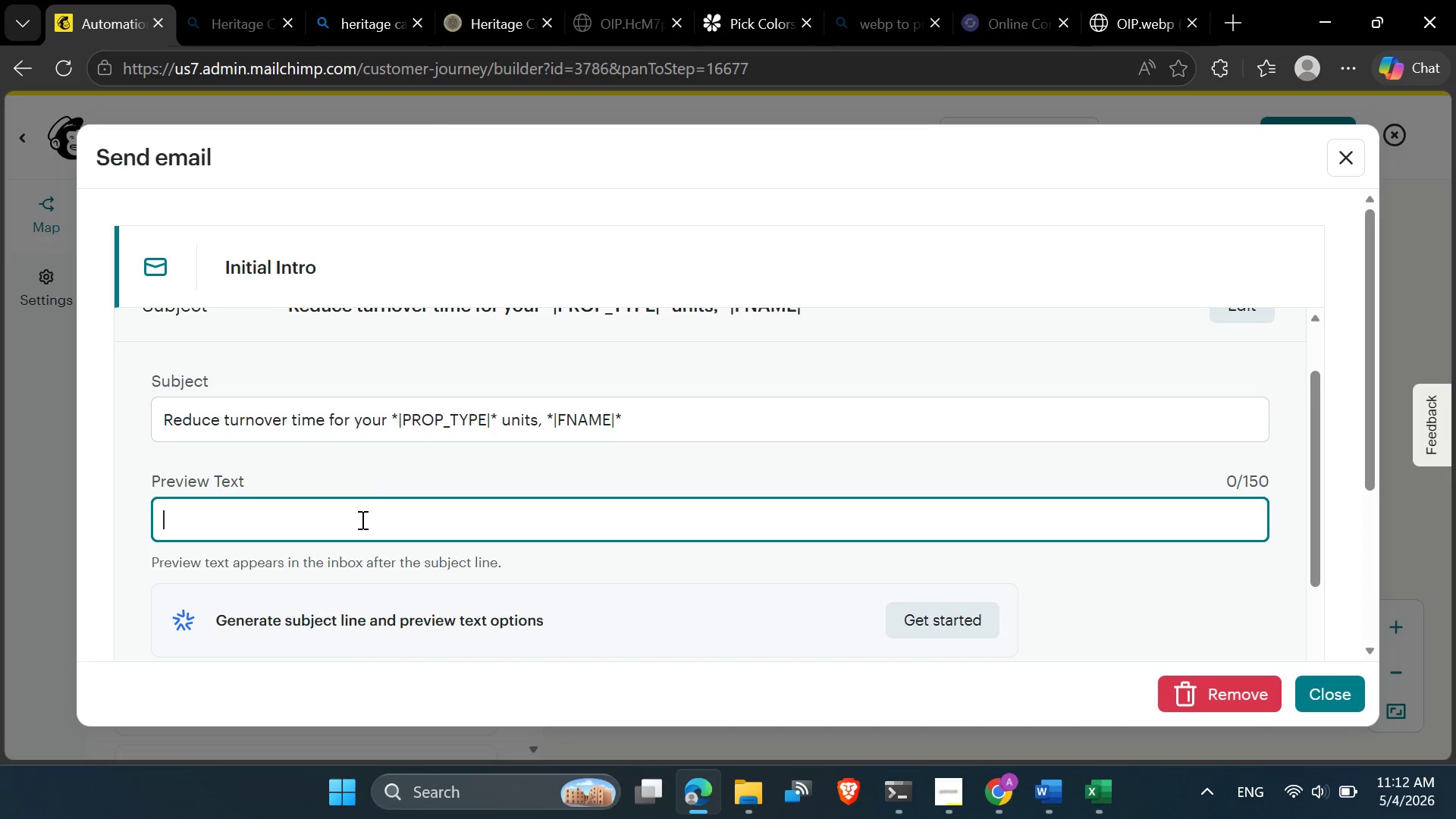 
scroll: coordinate [331, 554], scroll_direction: down, amount: 1.0
 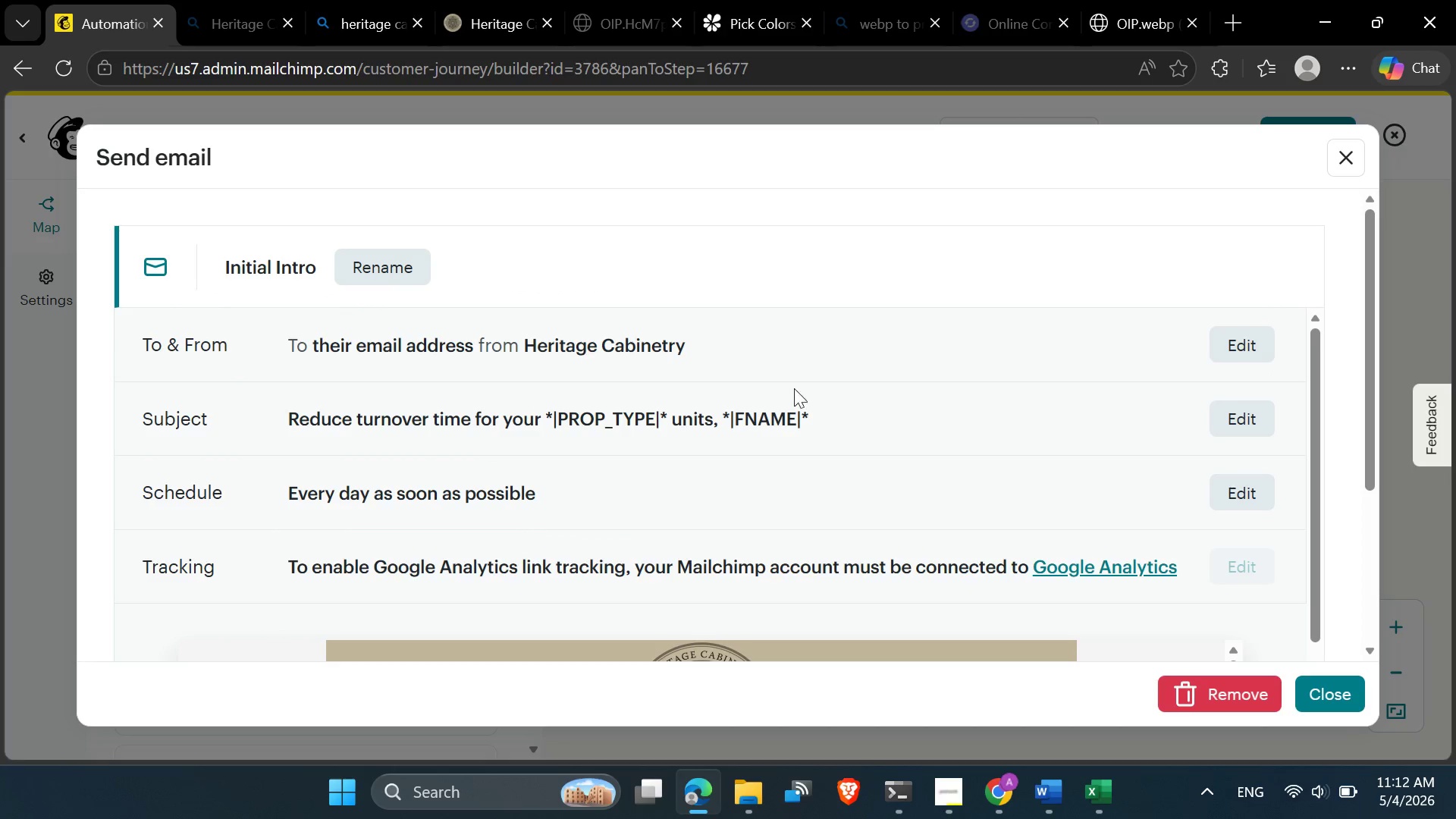 
wait(6.2)
 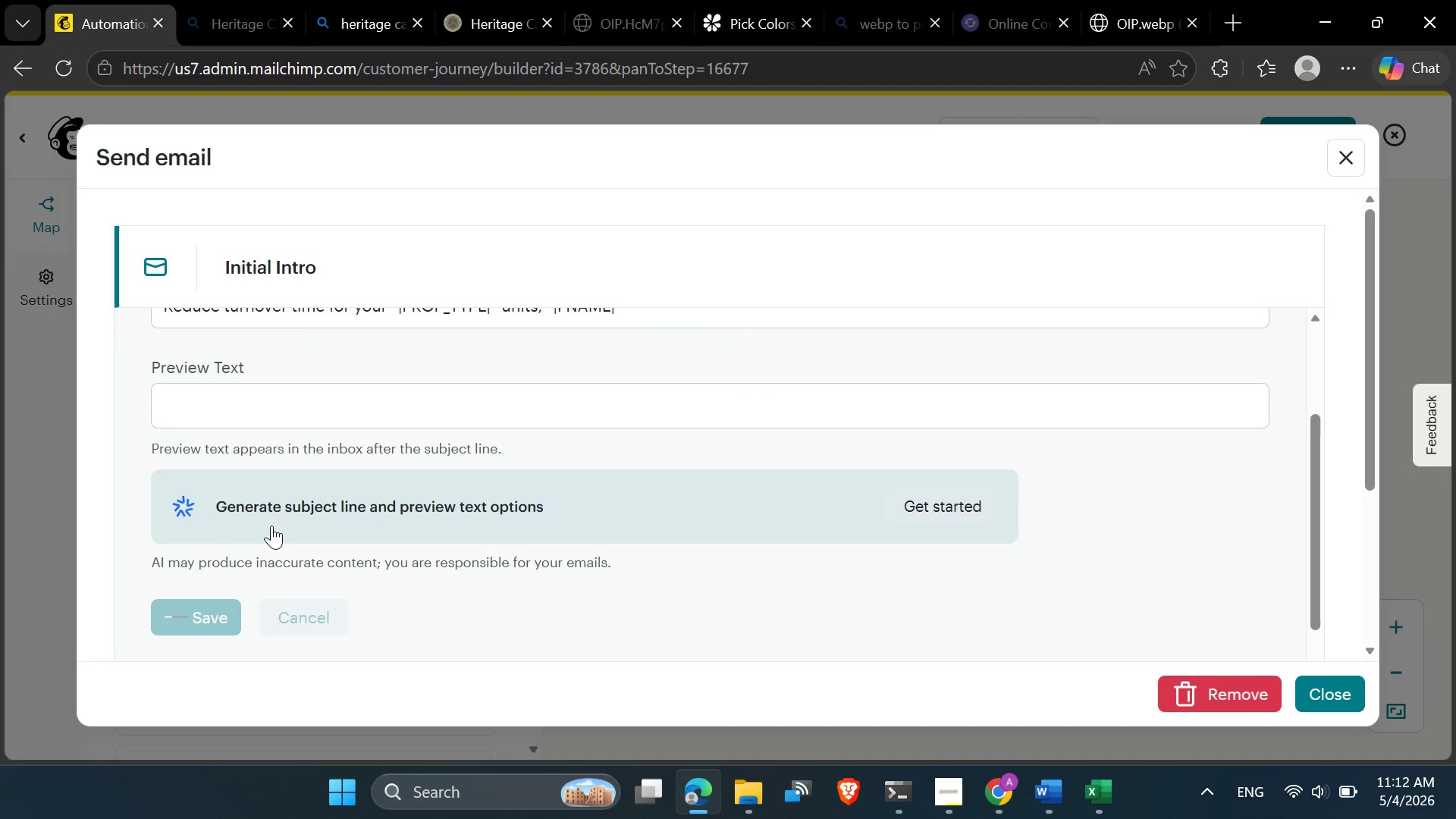 
left_click([1240, 427])
 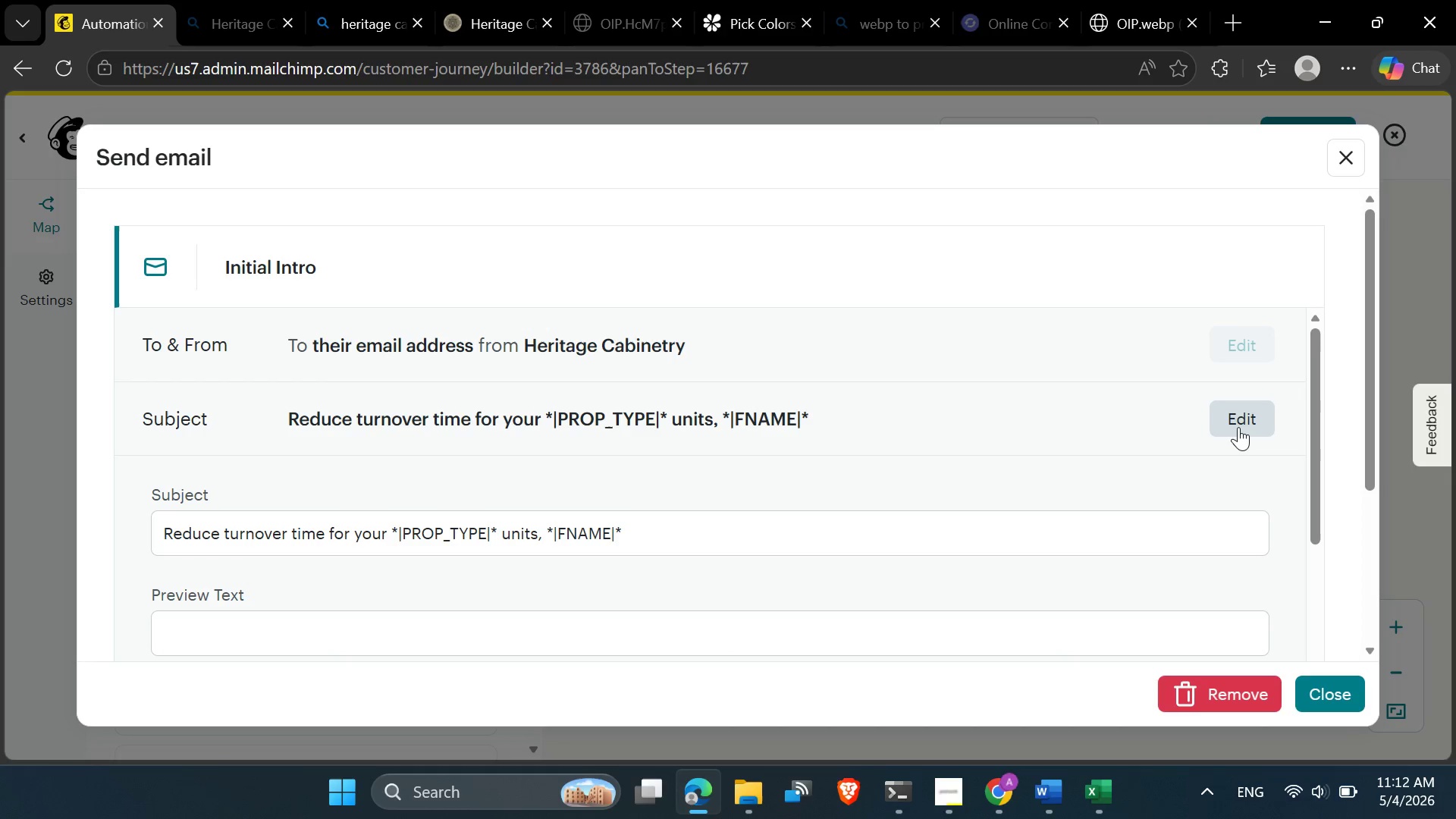 
wait(19.81)
 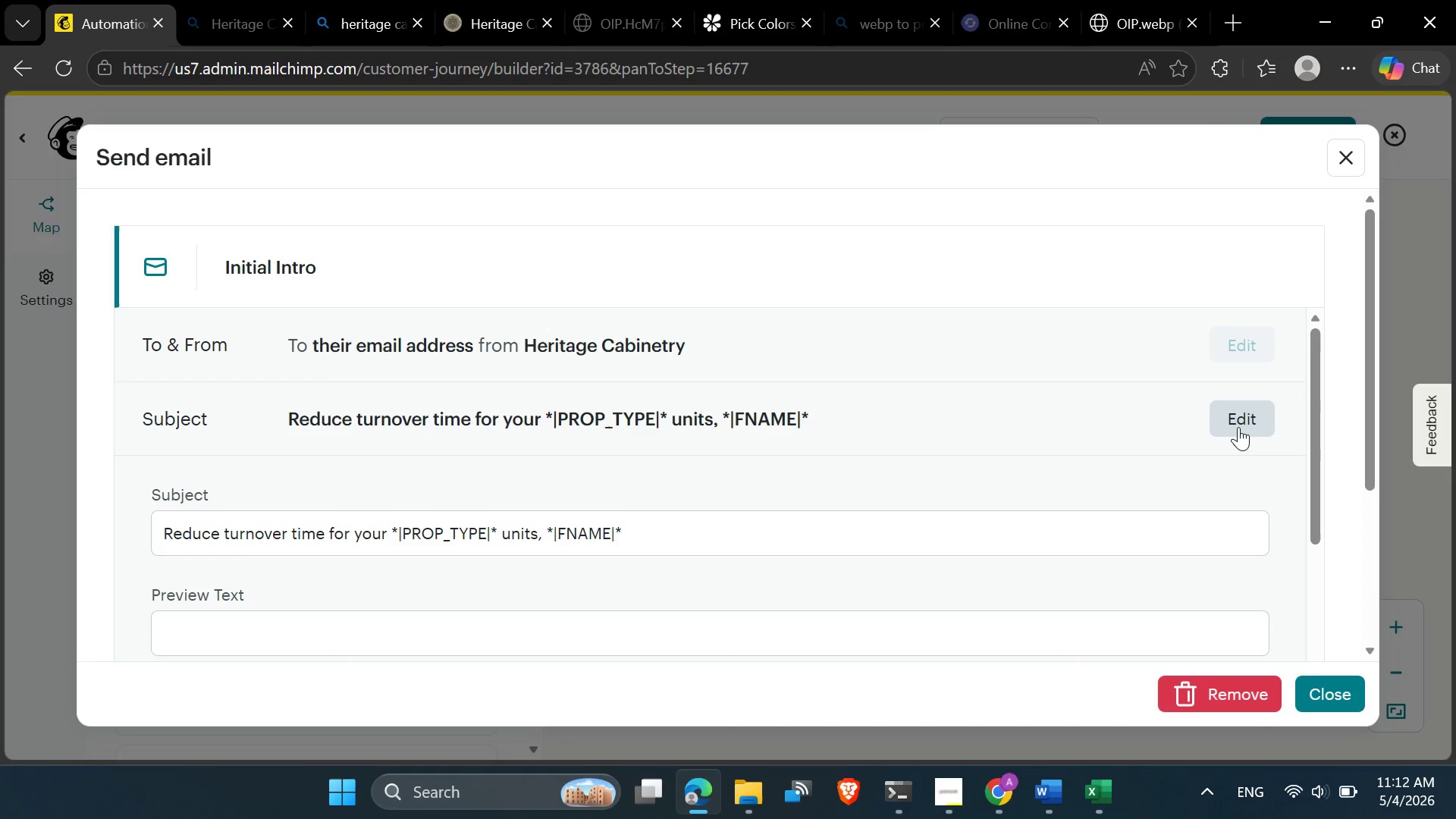 
scroll: coordinate [1238, 426], scroll_direction: down, amount: 2.0
 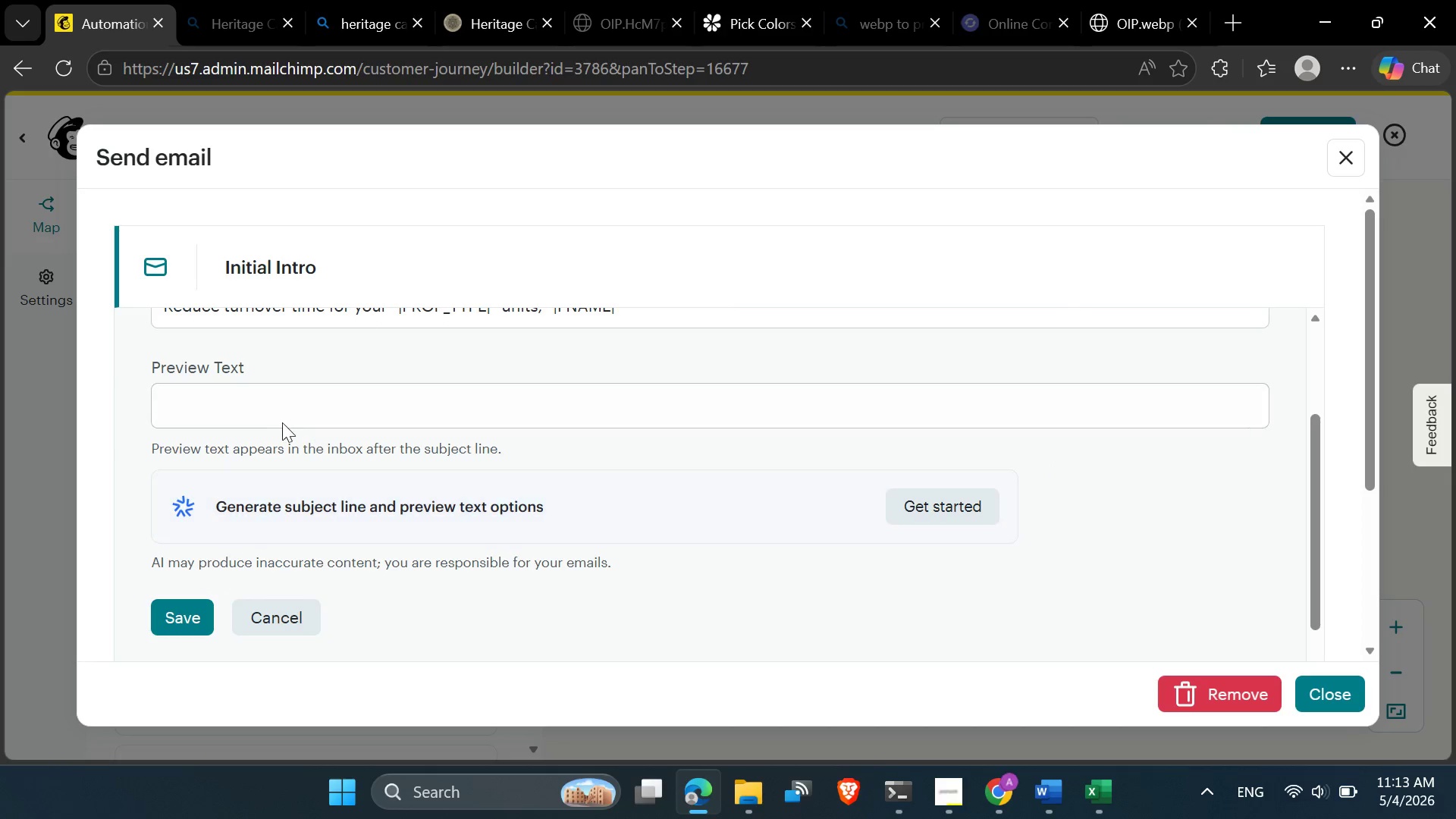 
left_click([189, 401])
 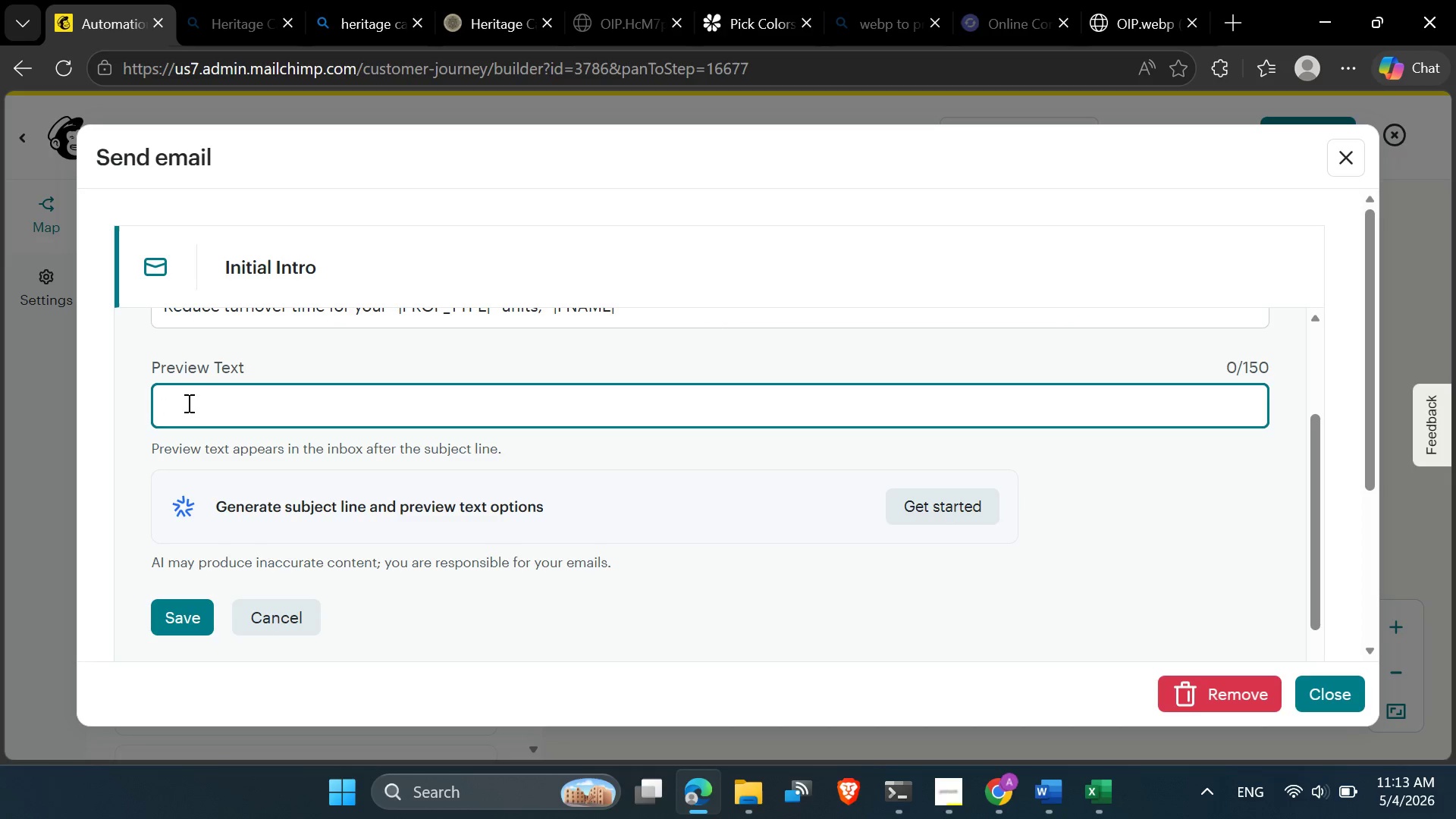 
wait(9.14)
 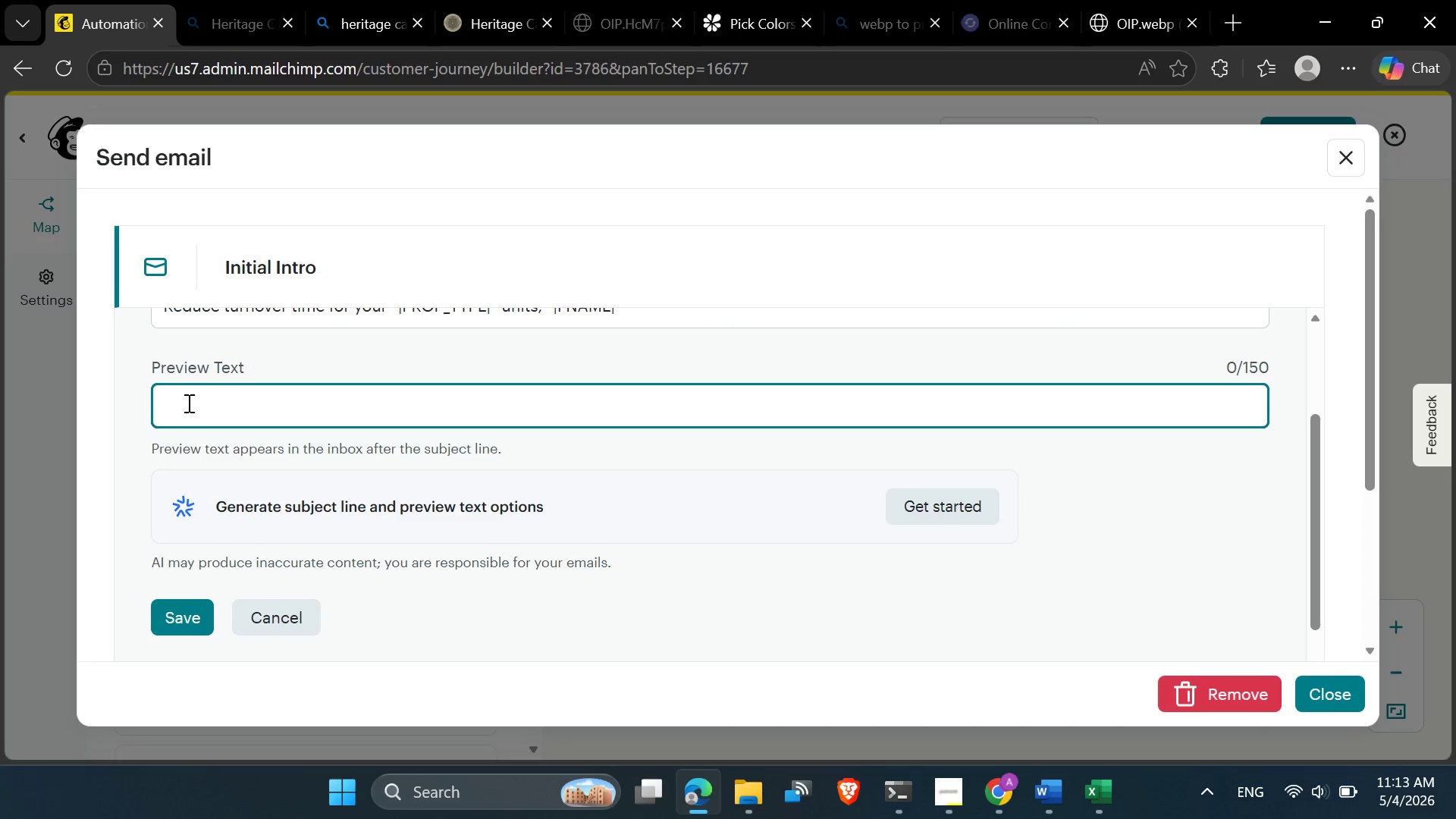 
type(Fast, cost-effective)
 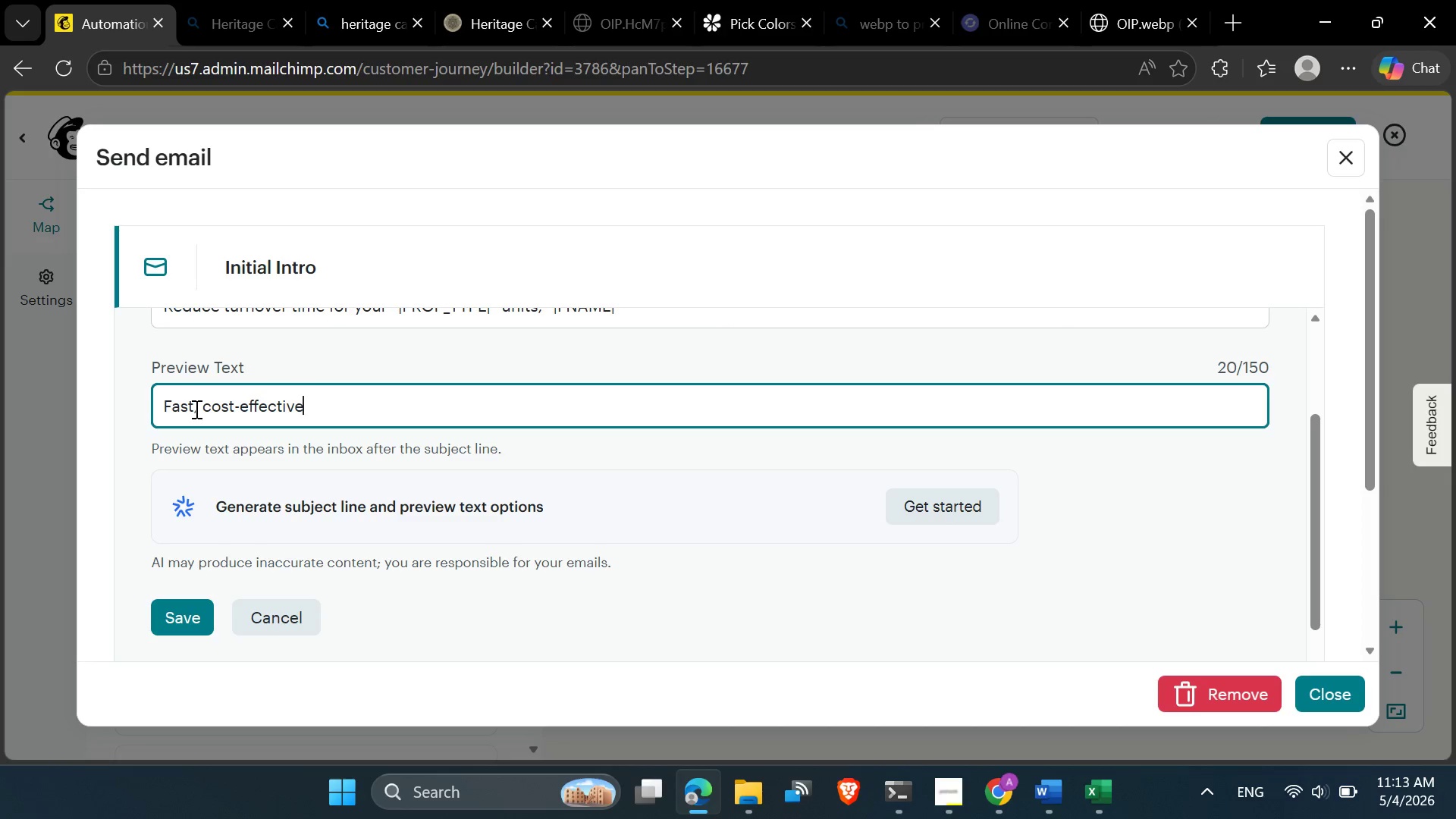 
wait(5.86)
 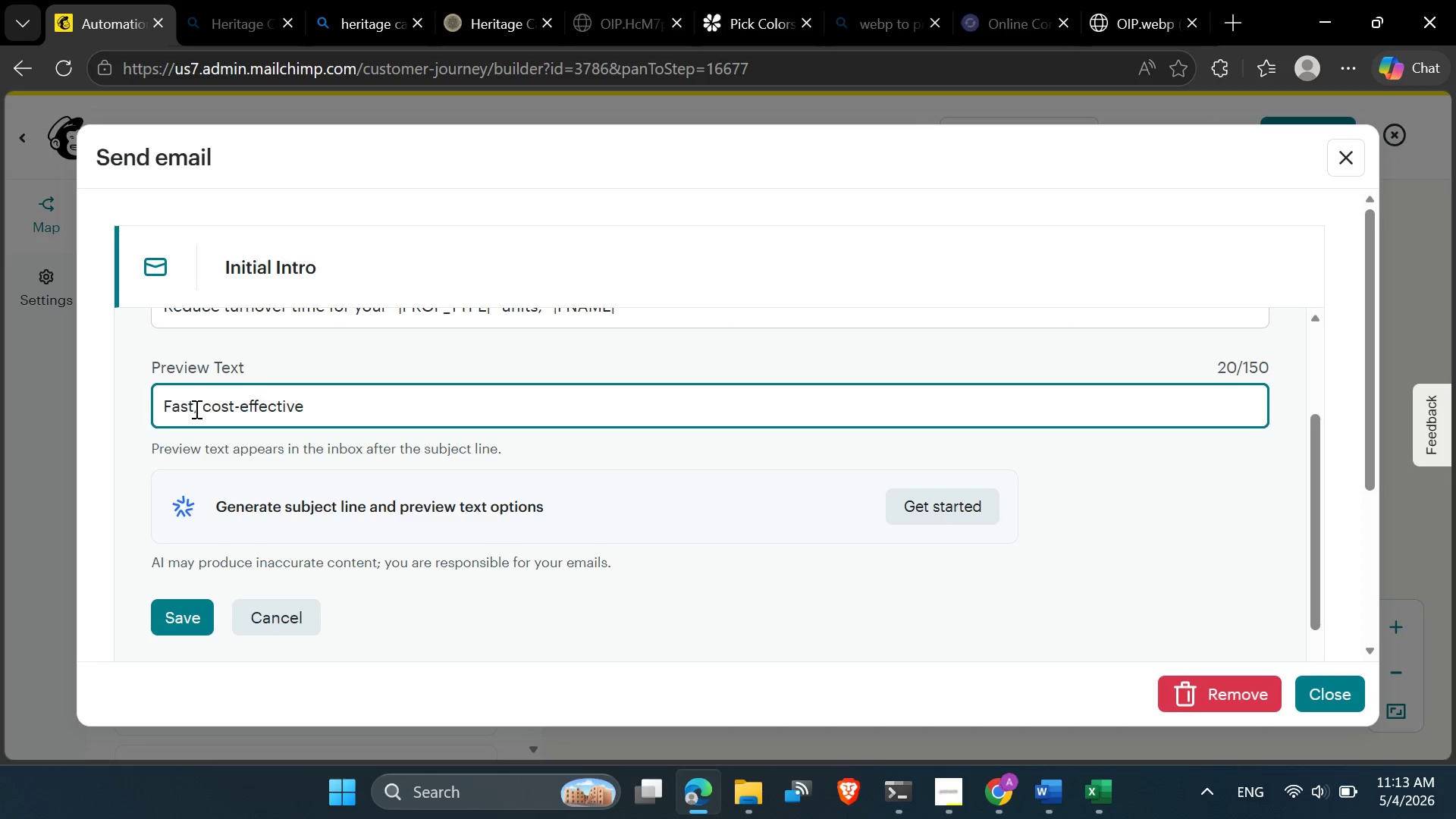 
type(caninet )
 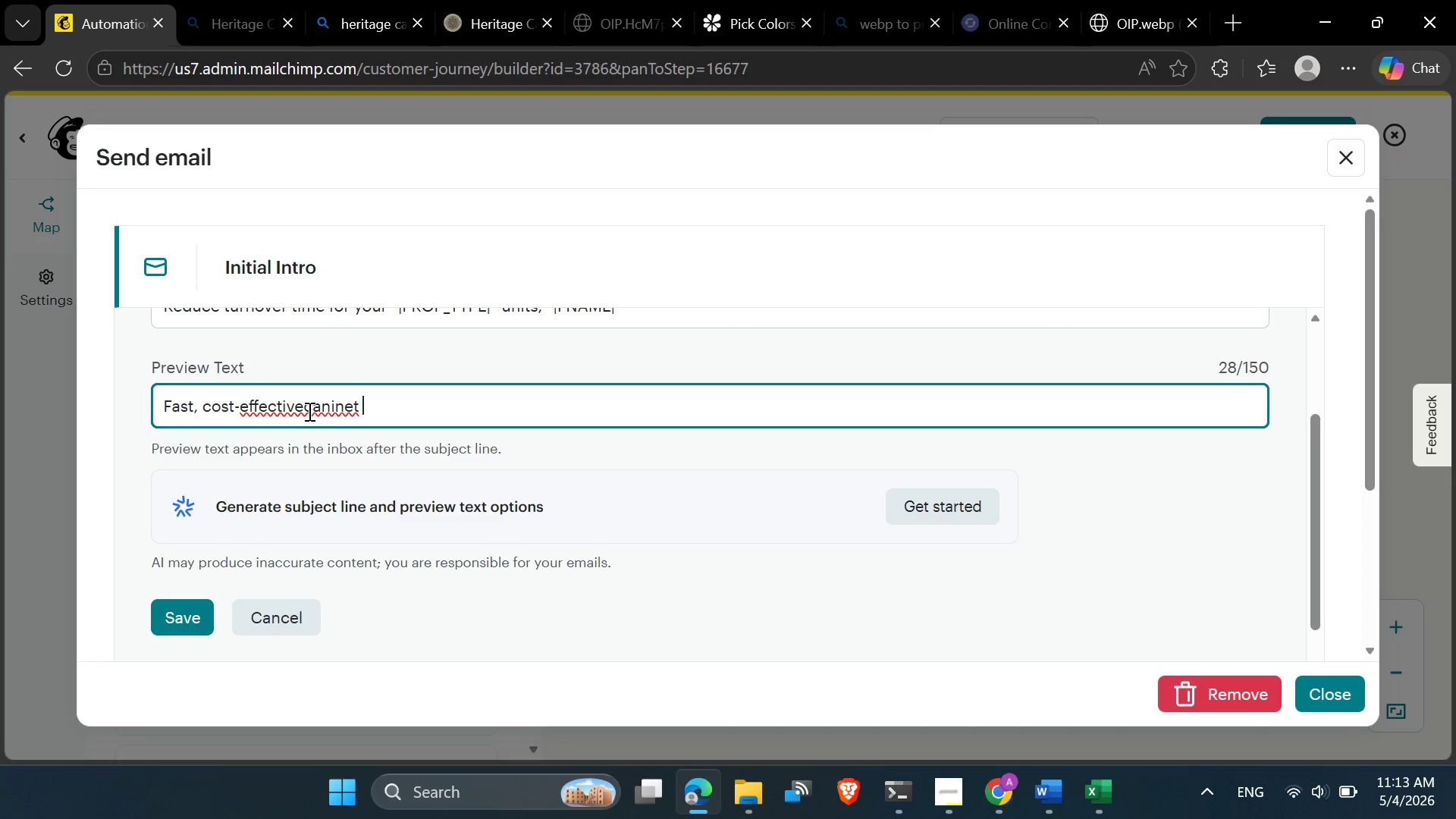 
left_click([308, 410])
 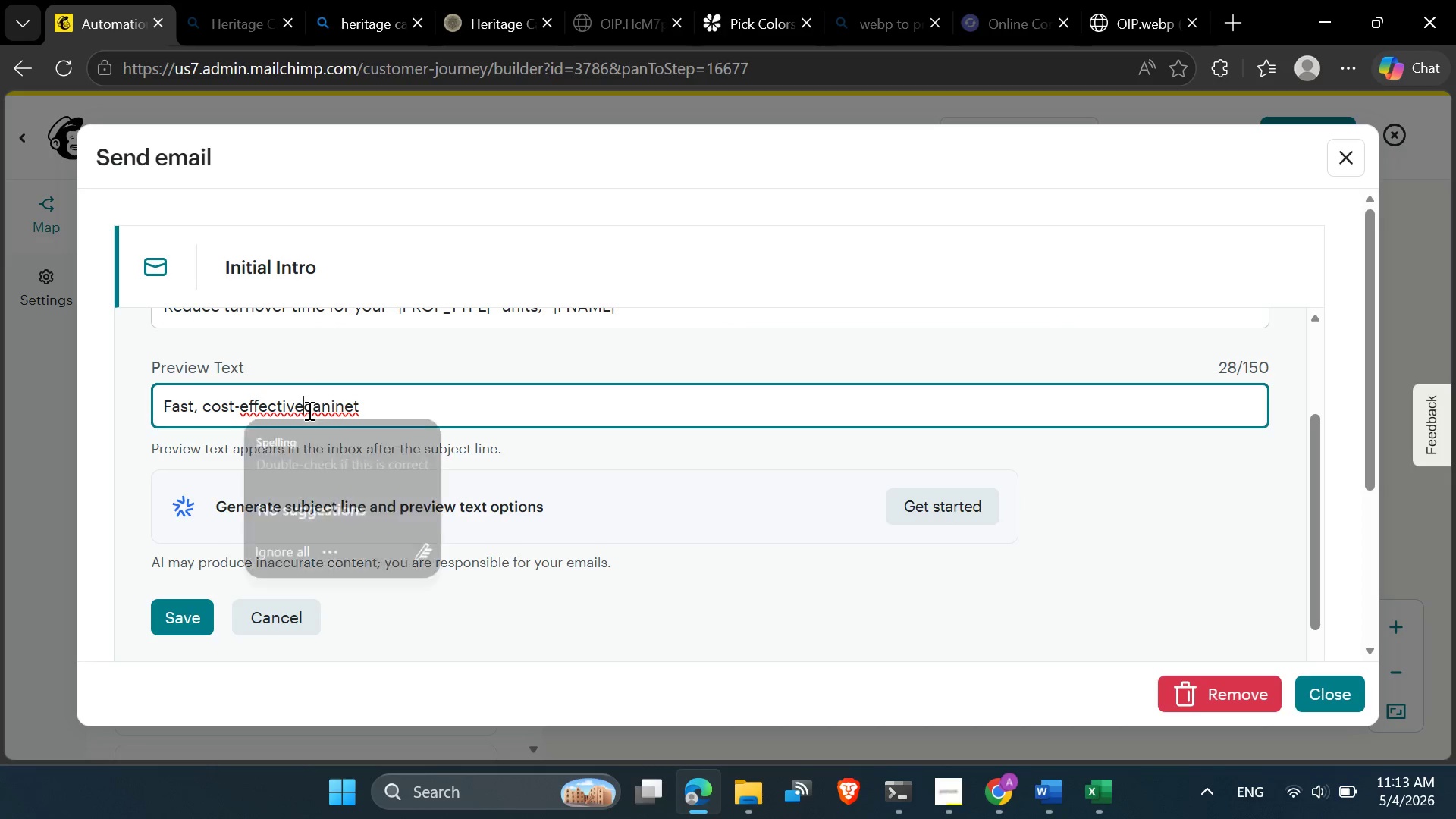 
key(Space)
 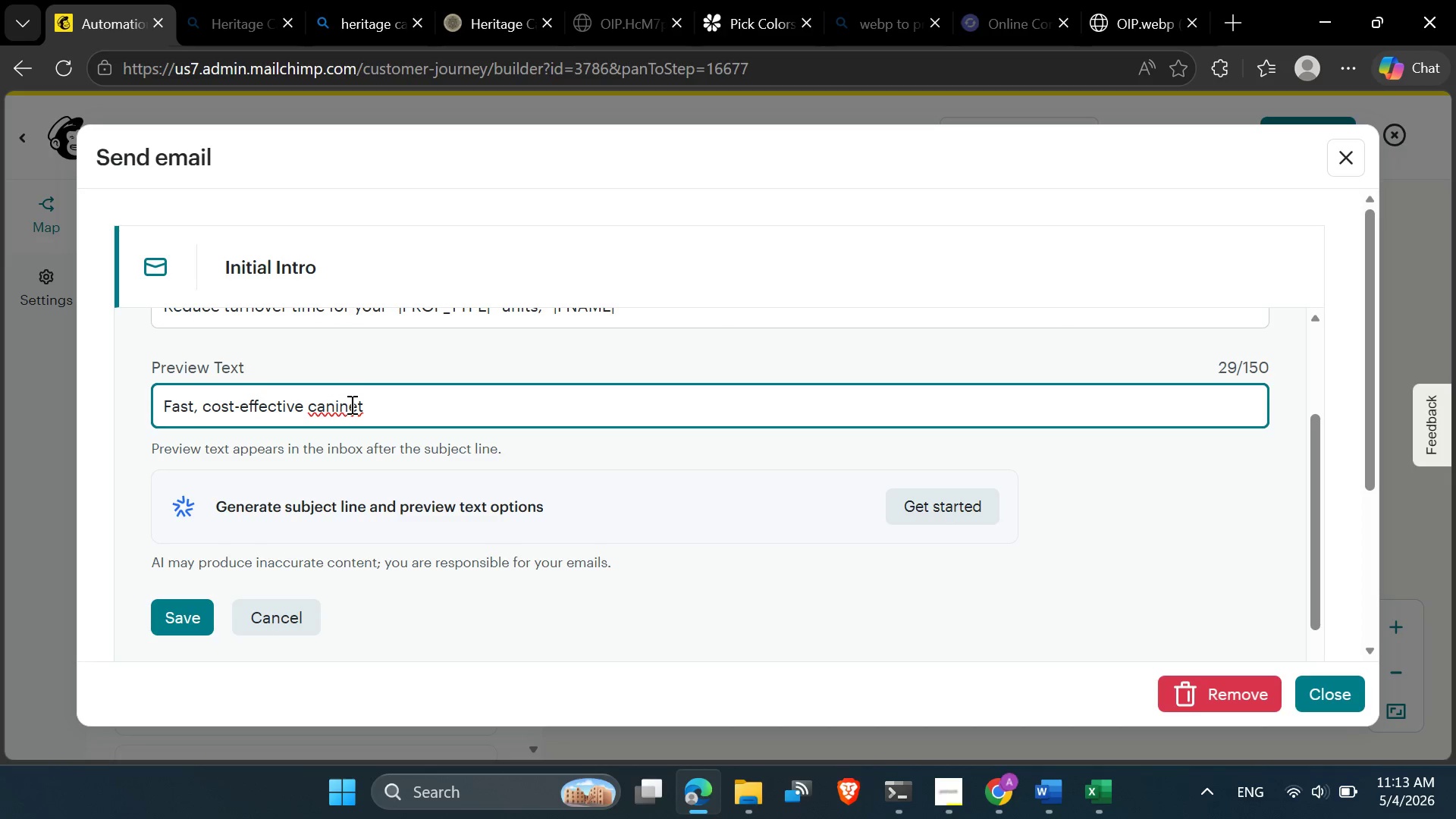 
left_click([331, 407])
 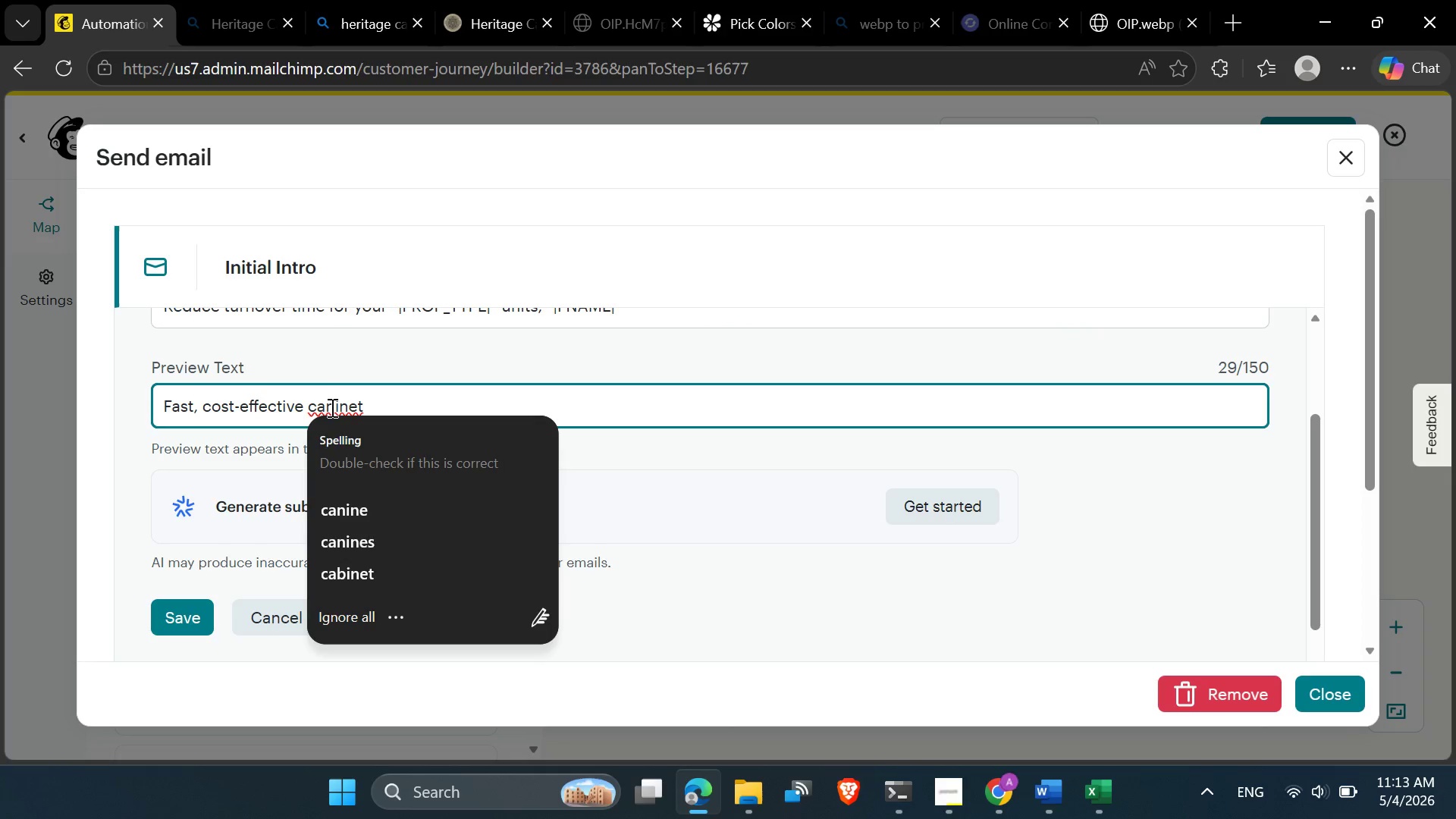 
left_click([355, 566])
 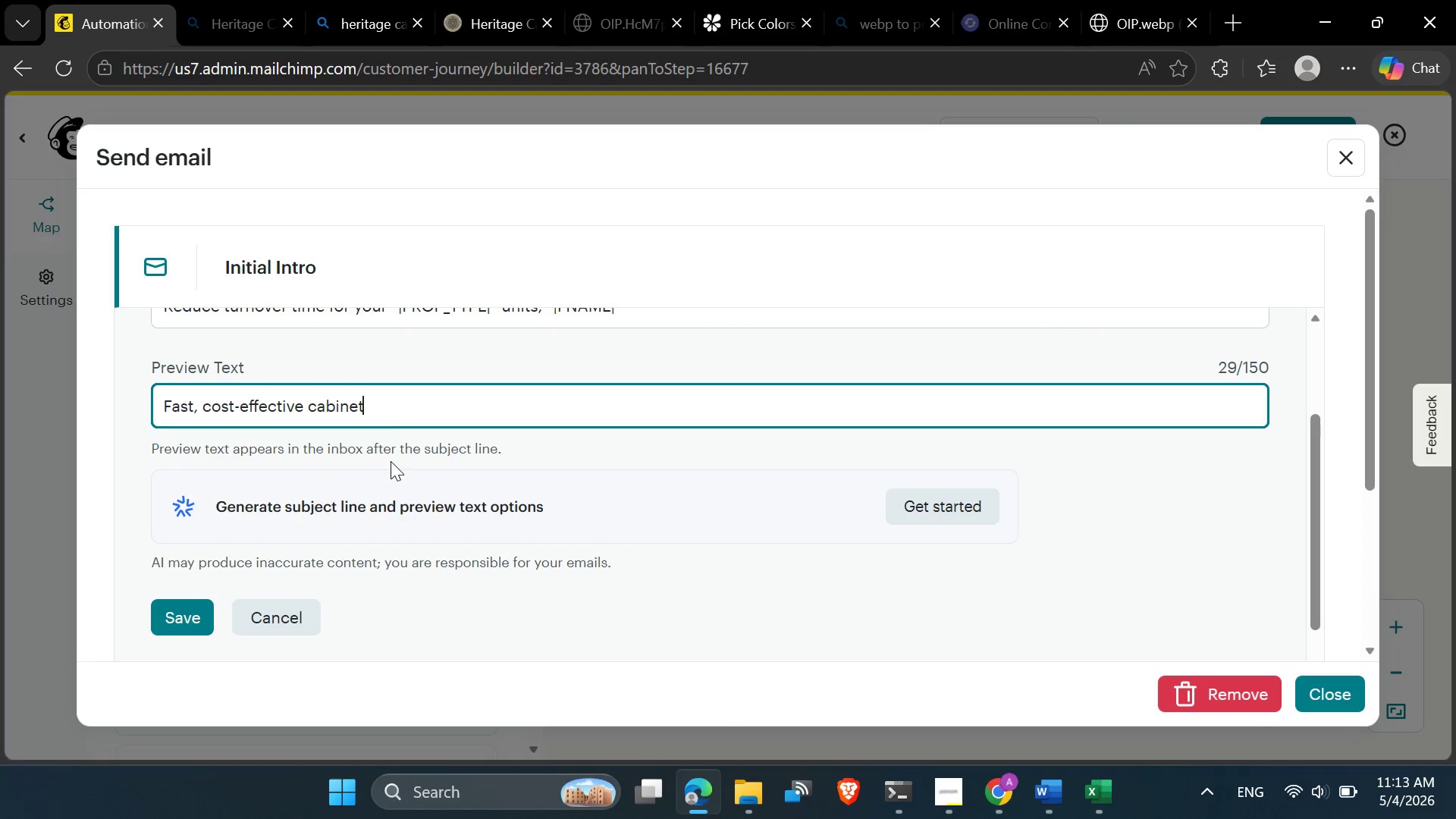 
key(Space)
 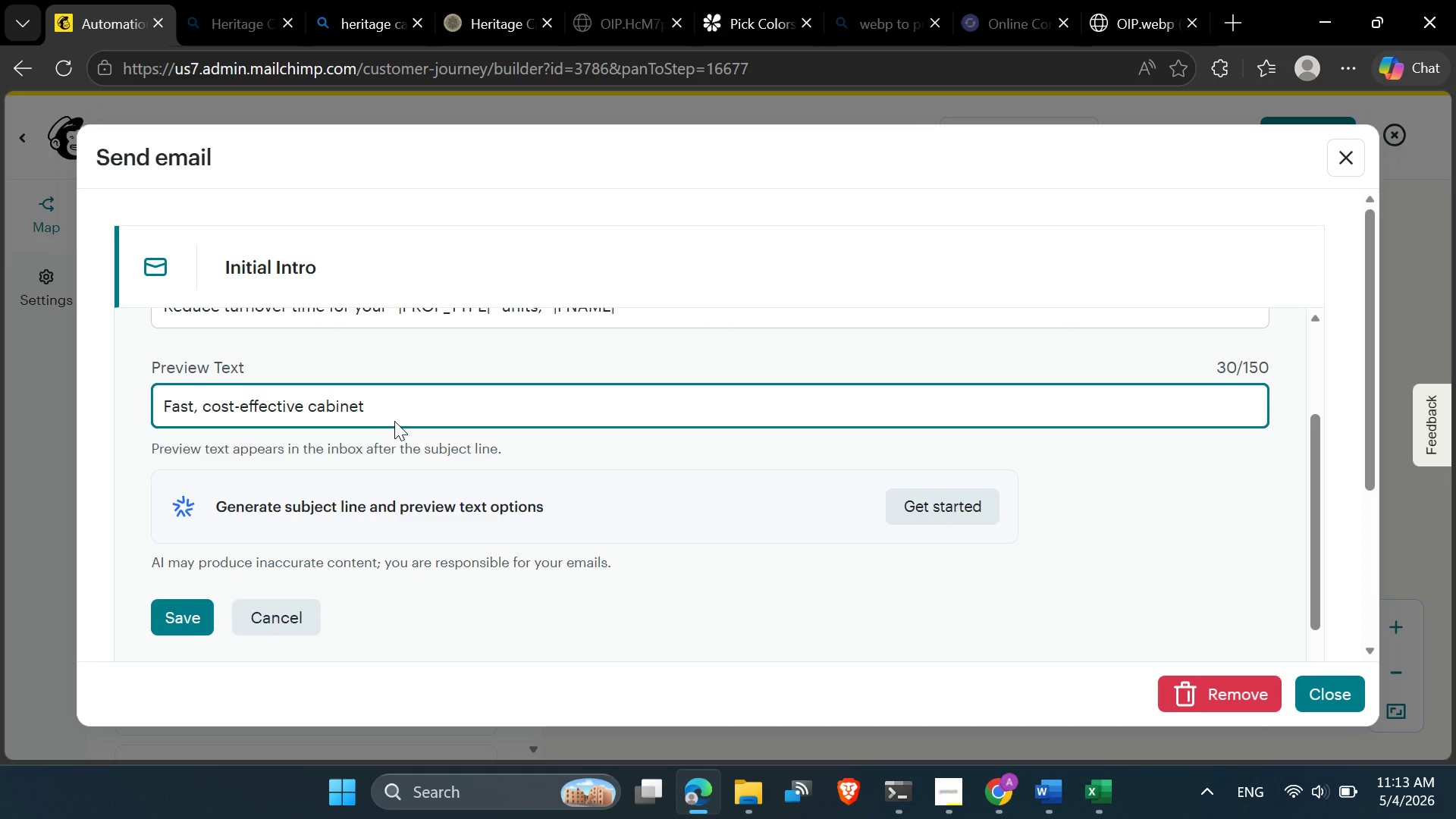 
type(refacing solution)
 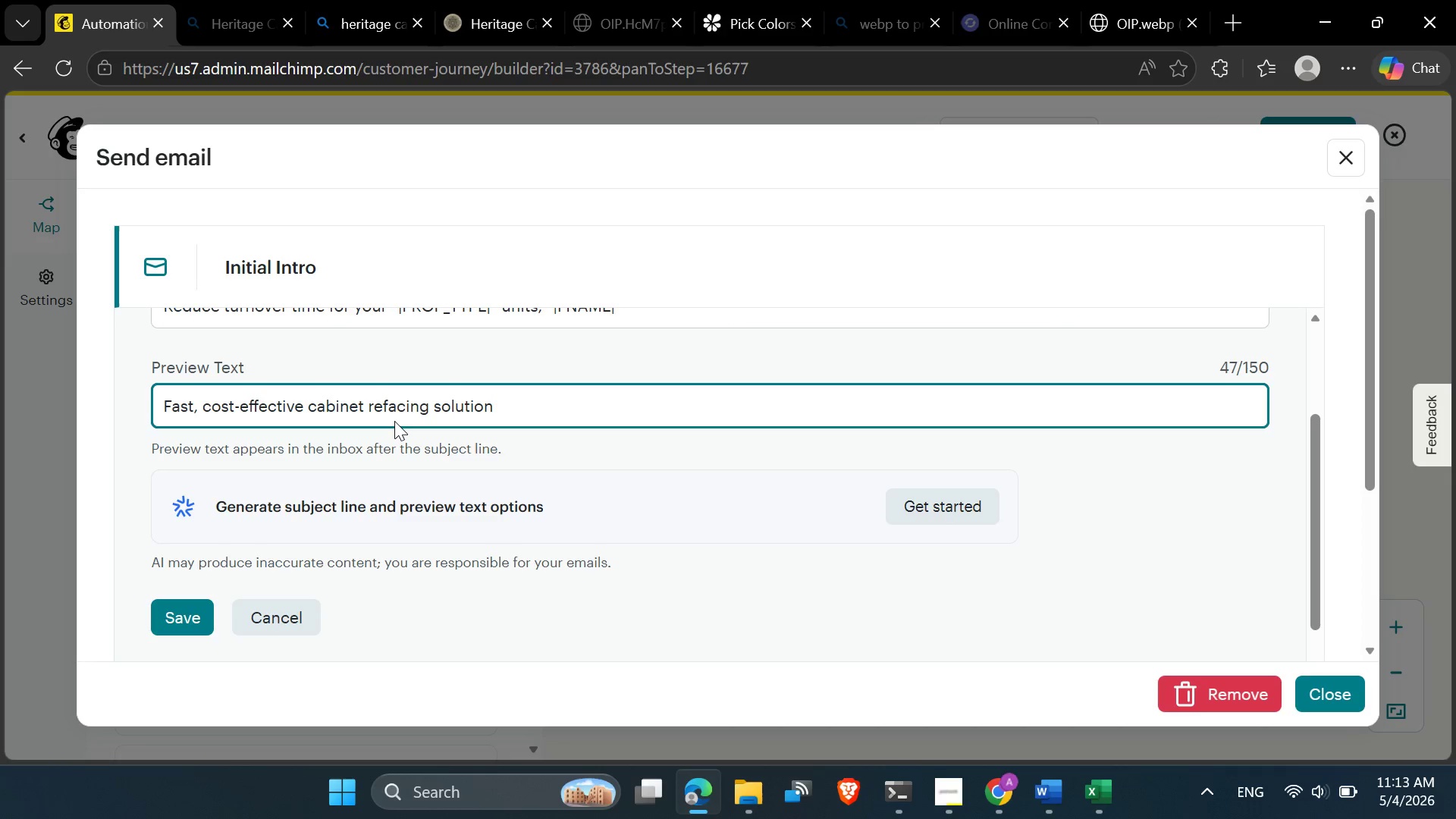 
wait(6.45)
 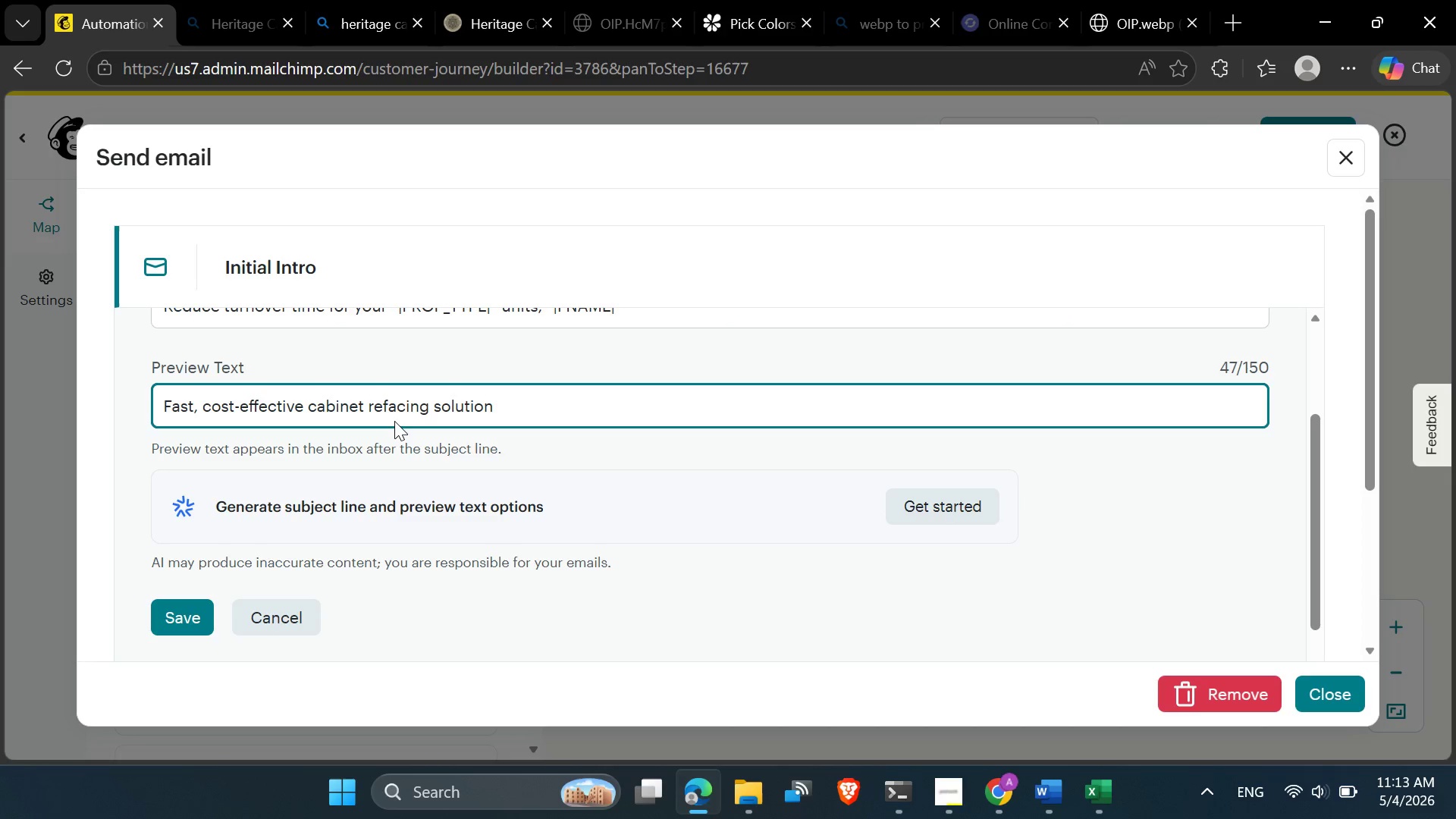 
type(s to speedup)
key(Backspace)
key(Backspace)
type( up )
 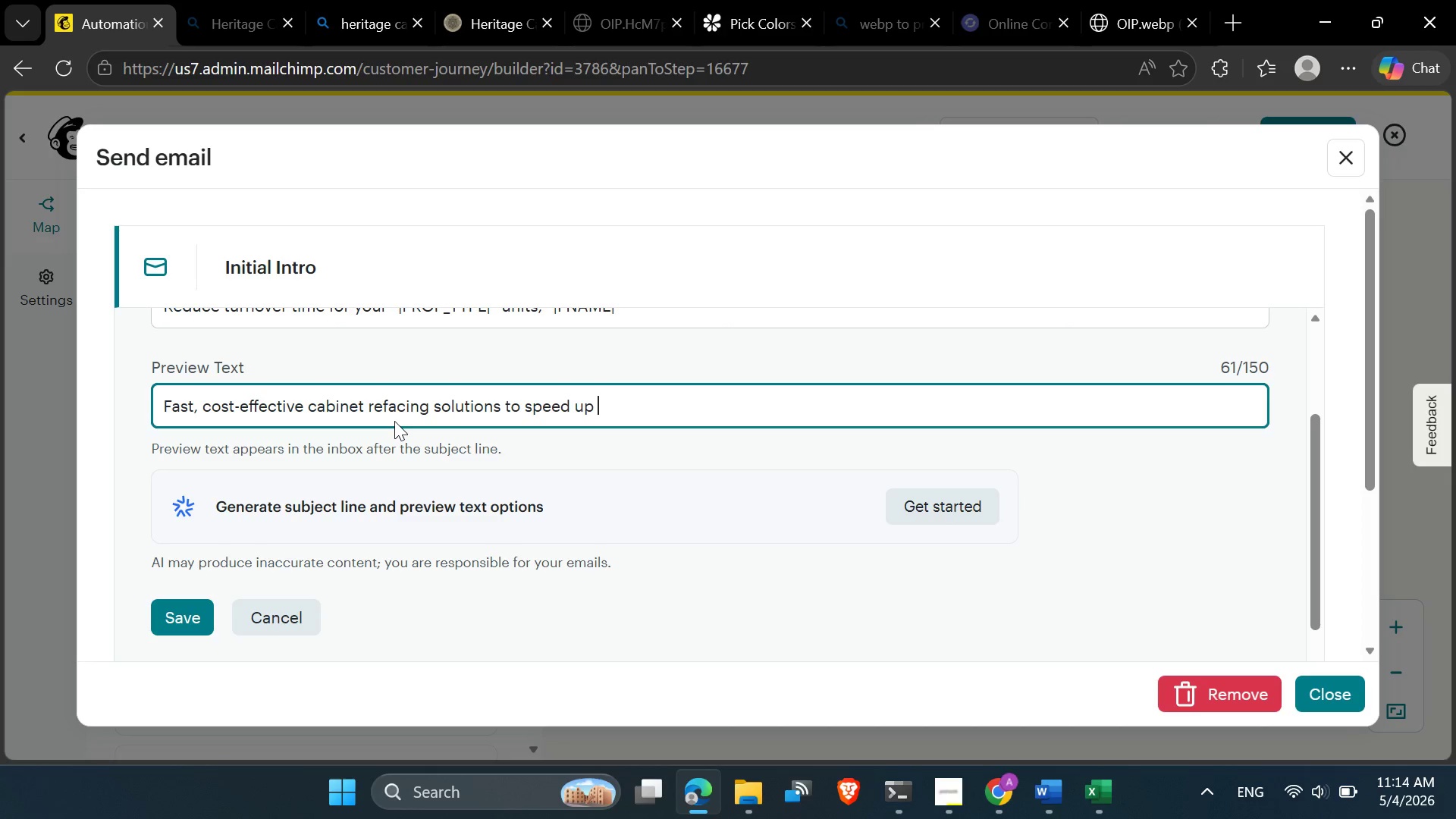 
type(your next properr)
key(Backspace)
type(ty turnover.)
 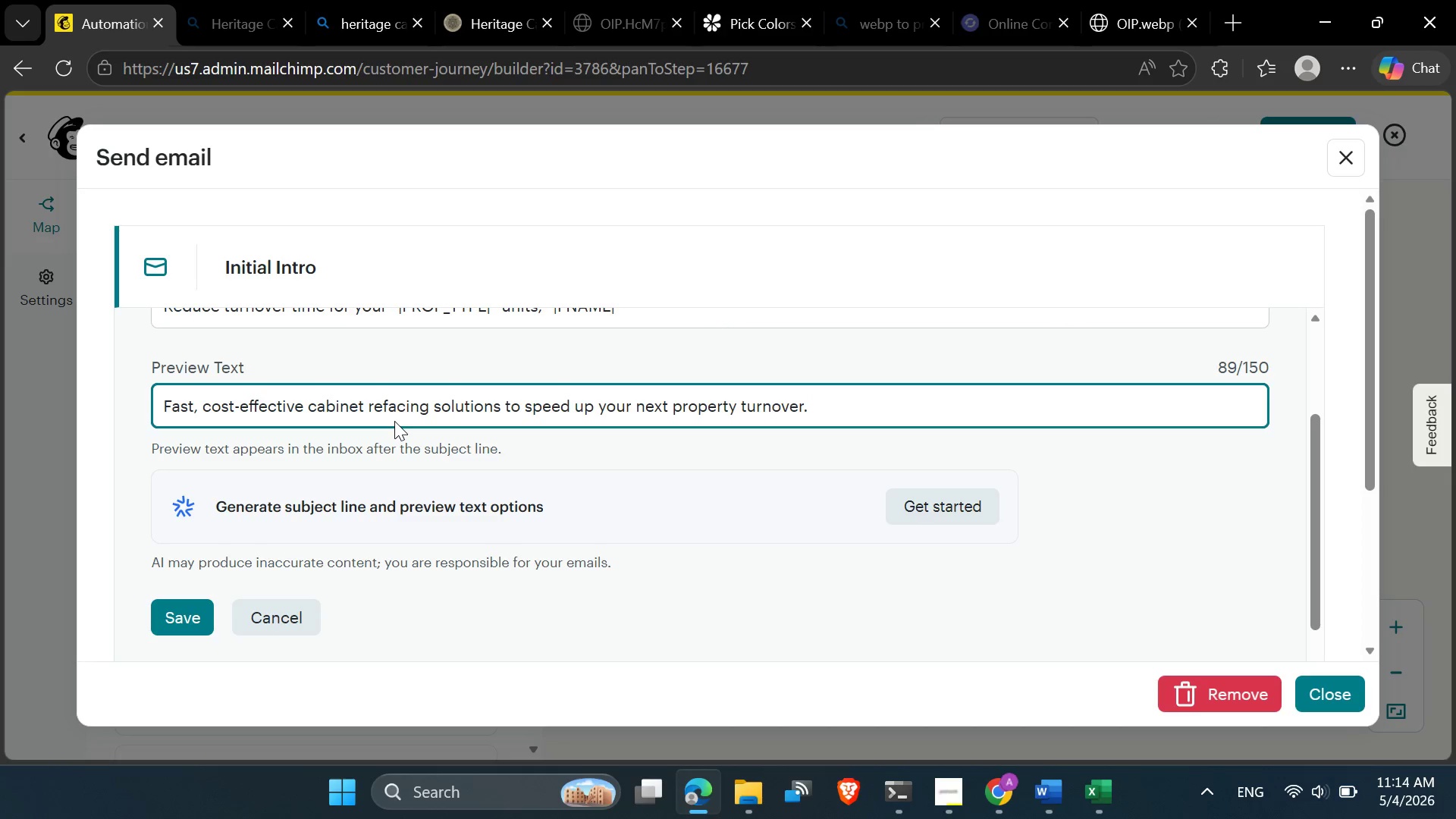 
wait(5.7)
 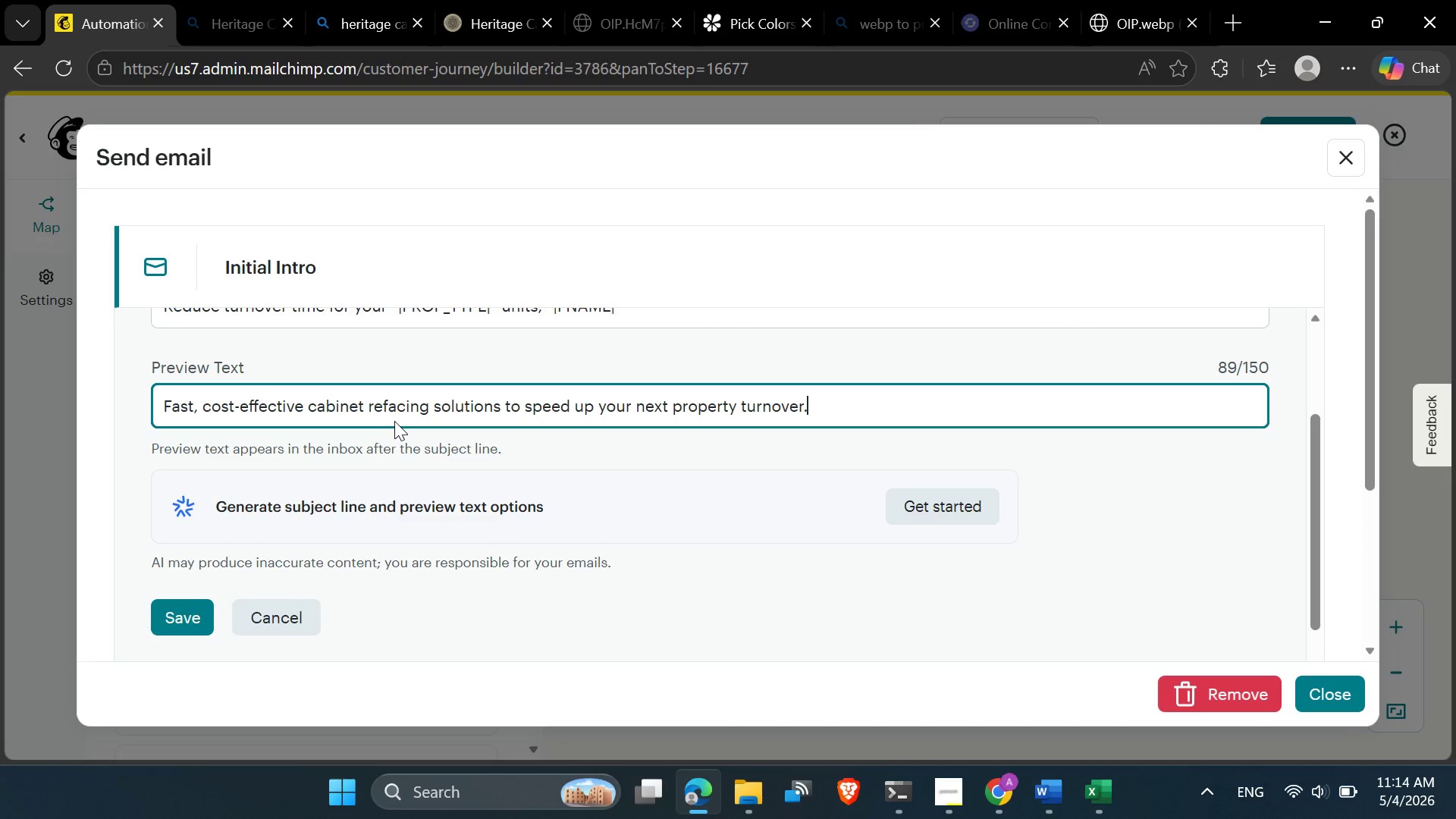 
left_click([343, 393])
 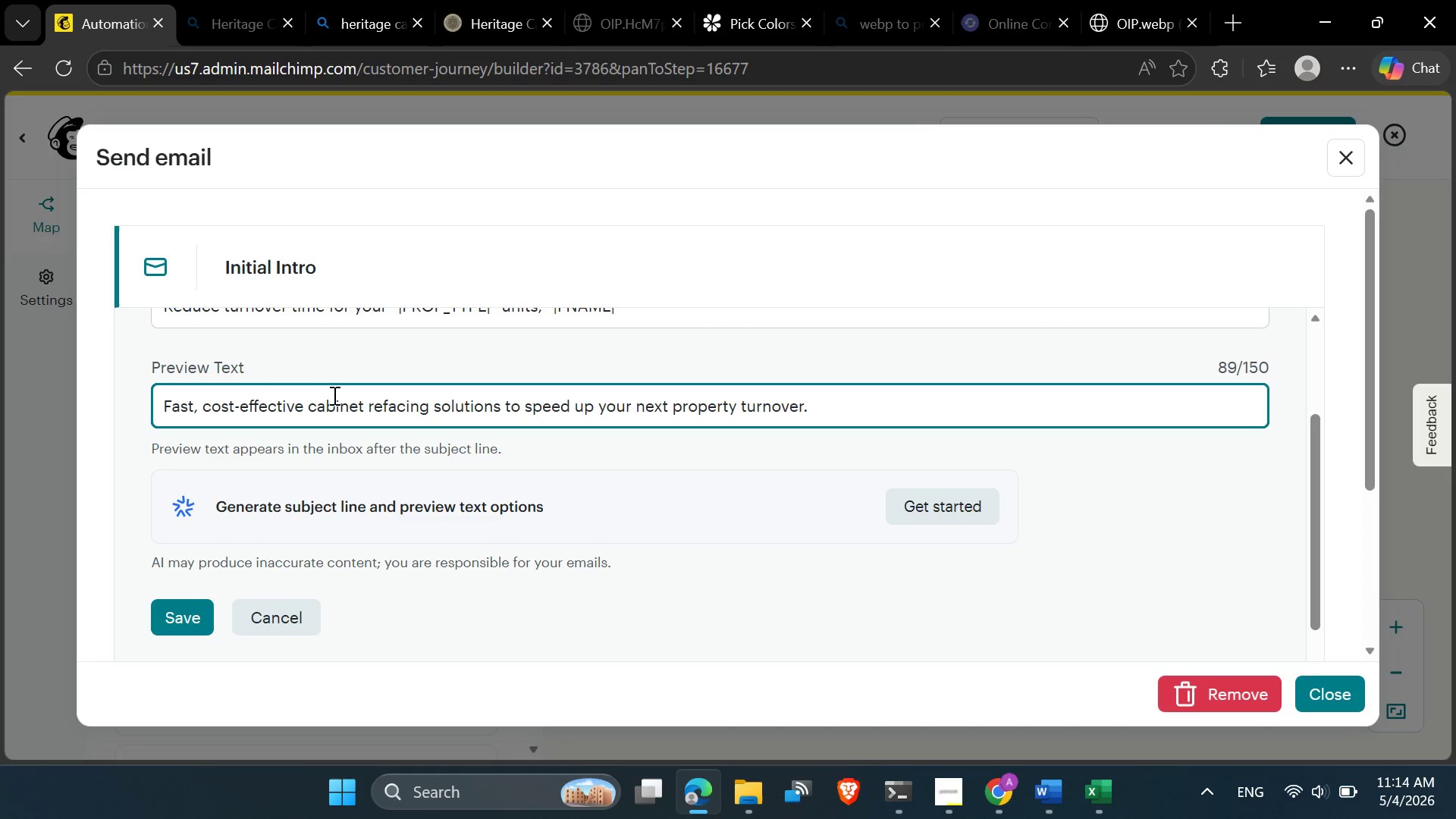 
wait(10.06)
 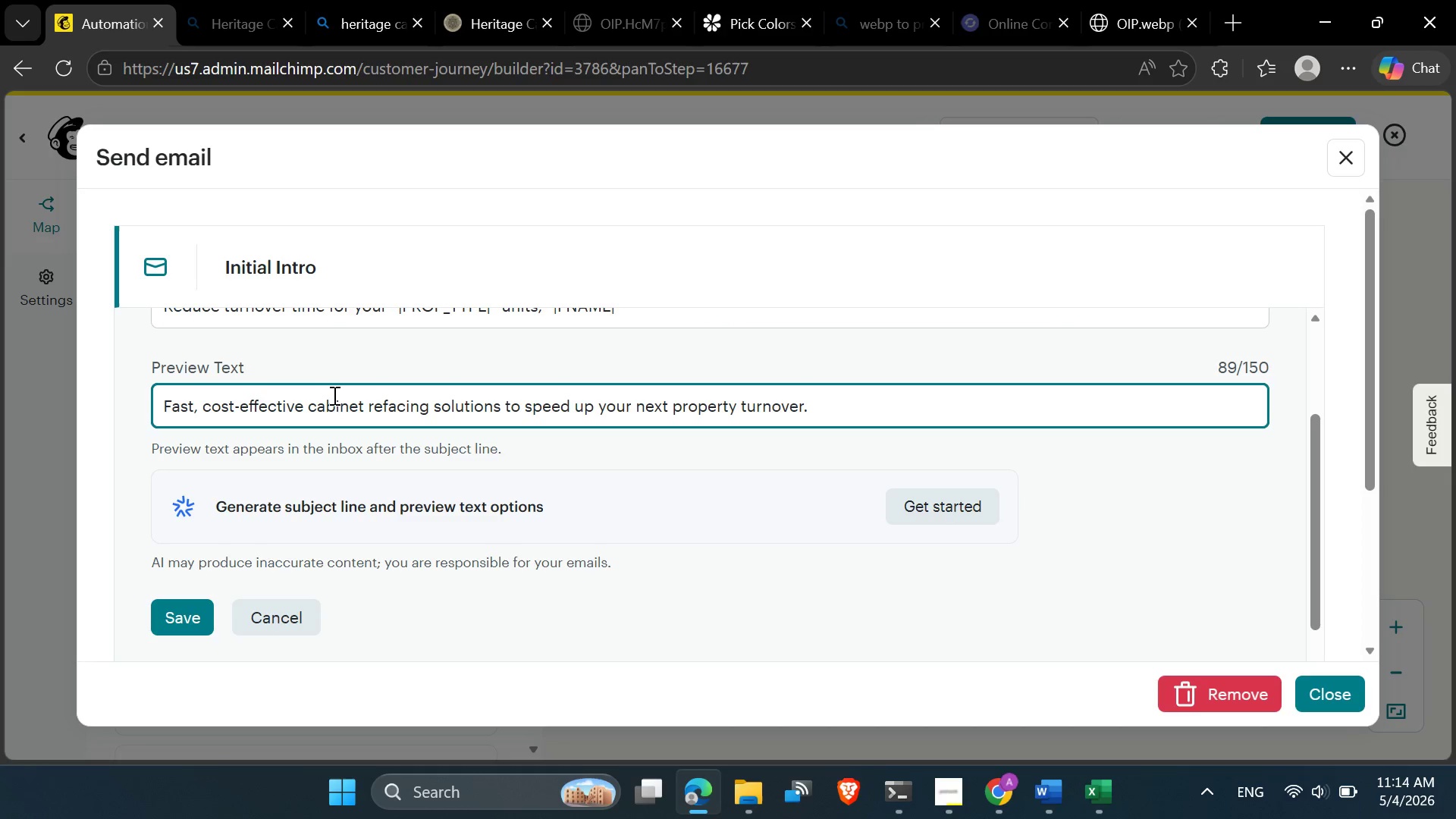 
left_click([193, 603])
 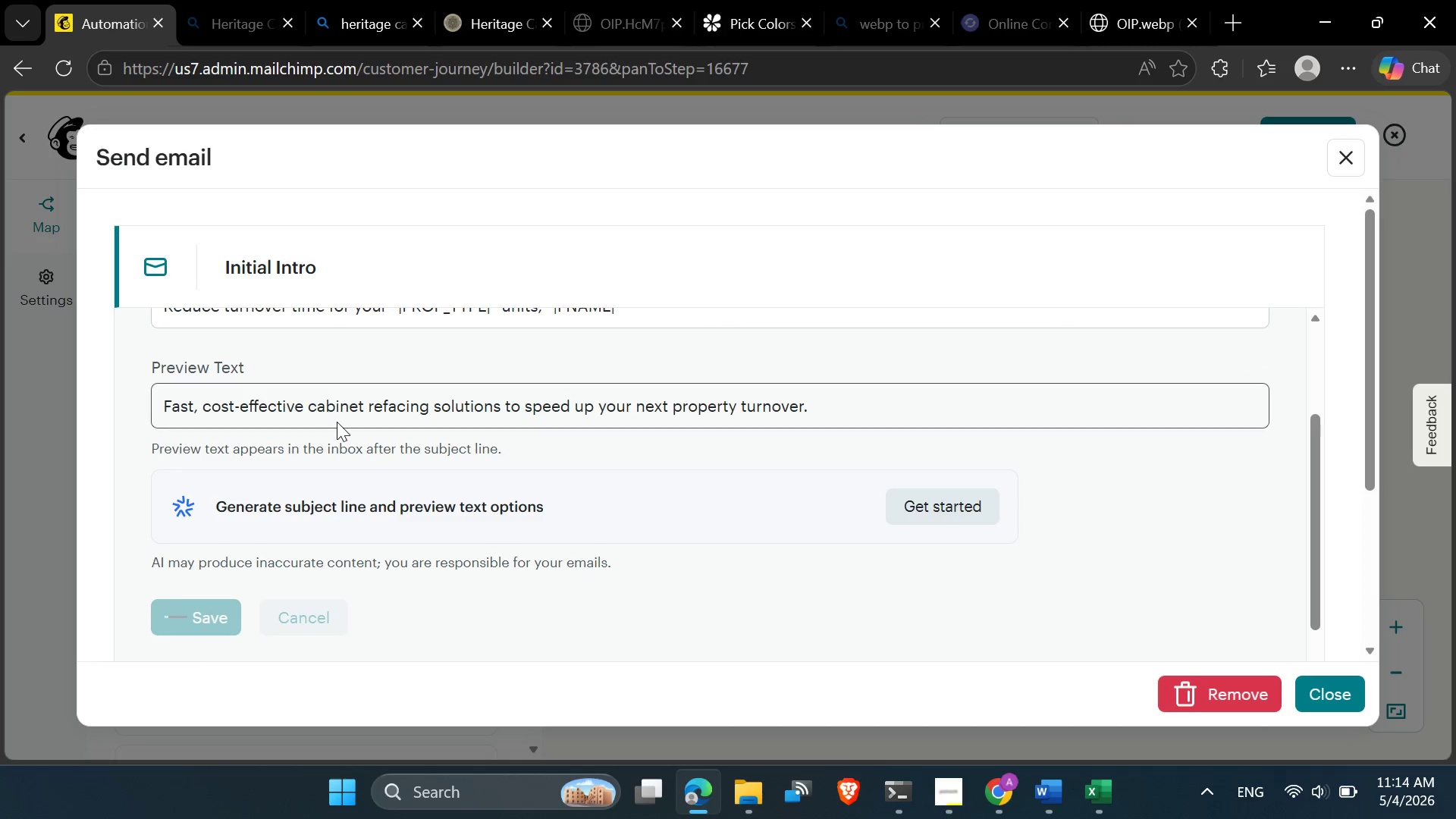 
scroll: coordinate [337, 422], scroll_direction: up, amount: 1.0
 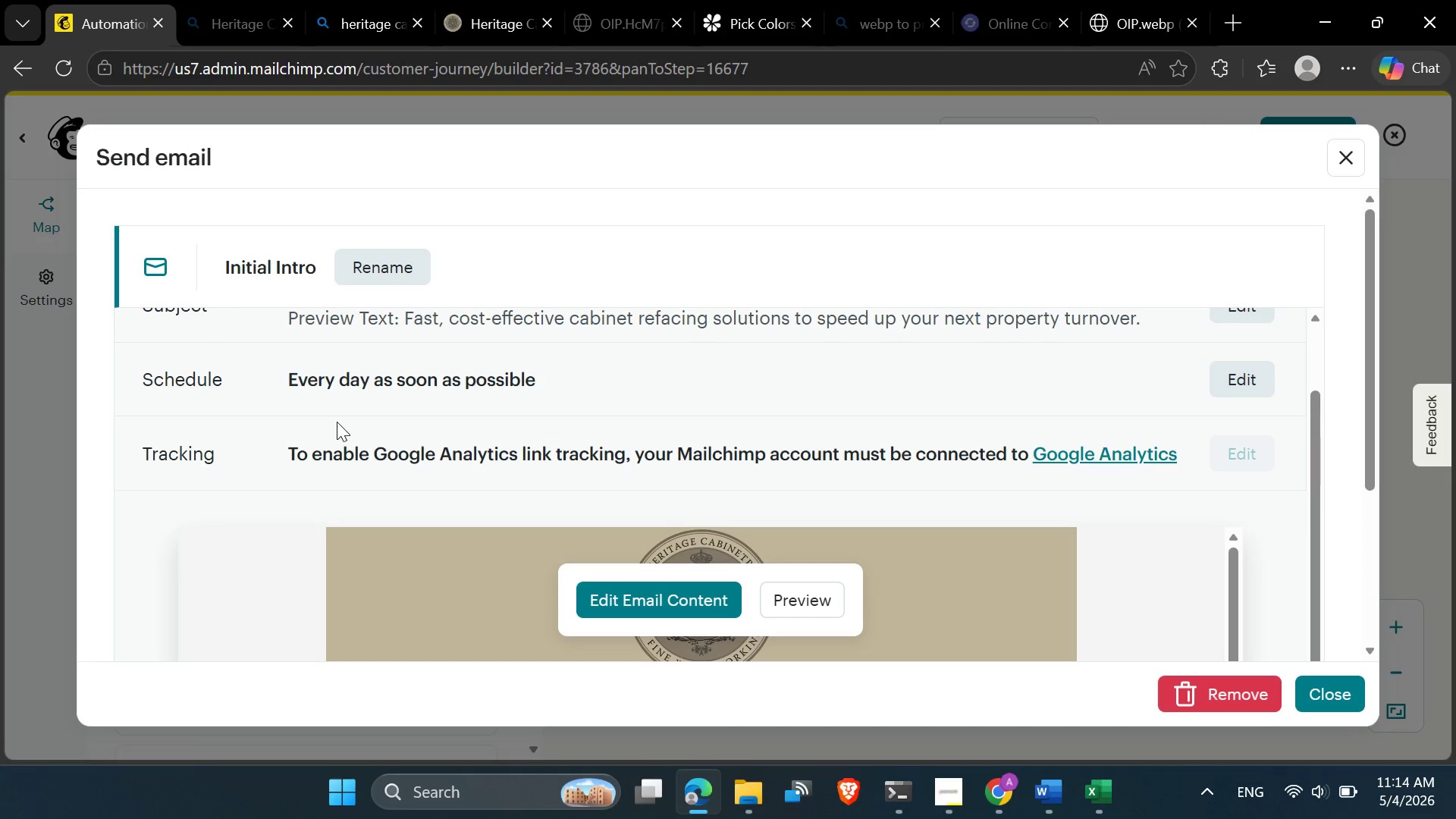 